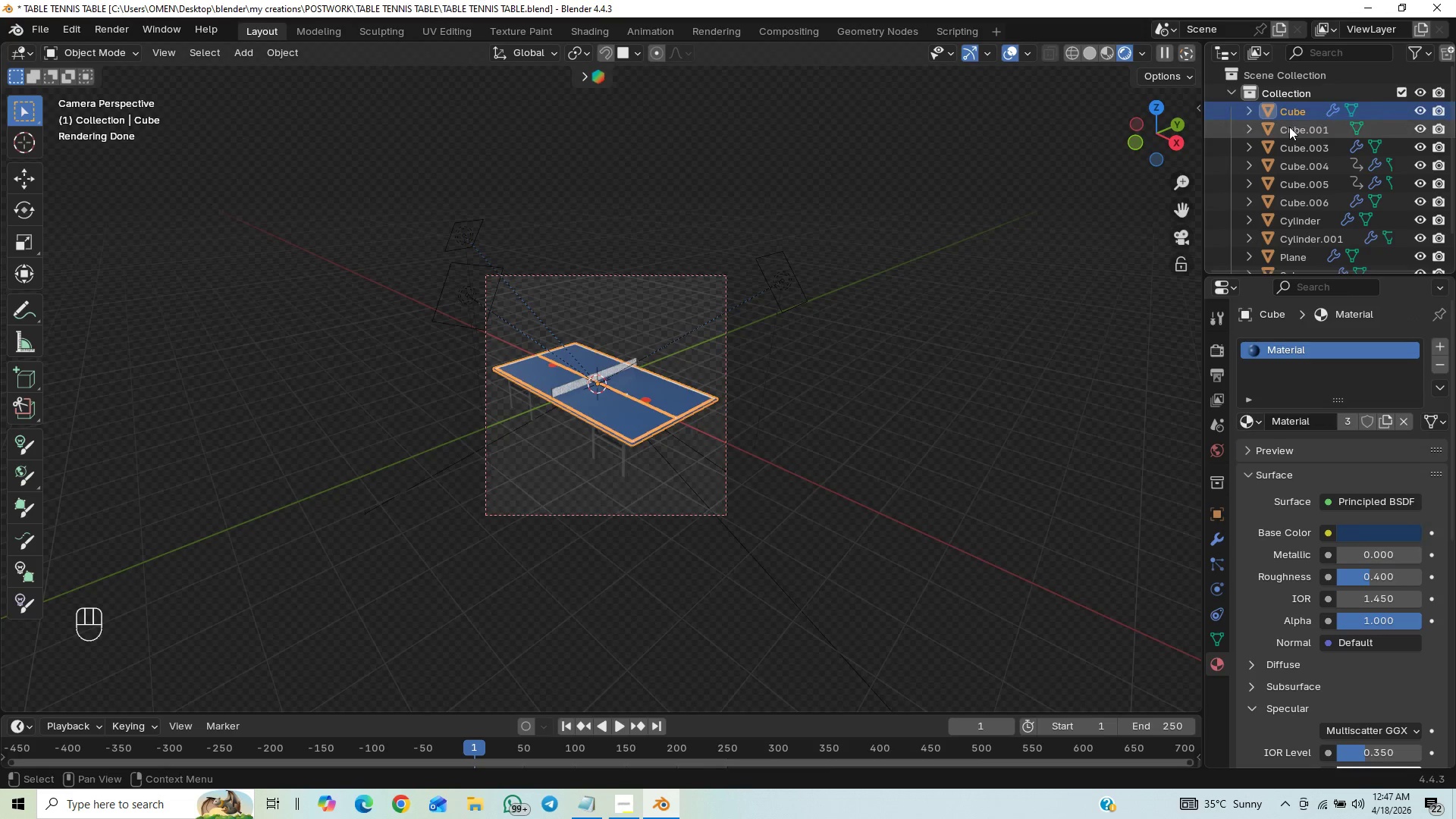 
hold_key(key=ControlLeft, duration=0.89)
 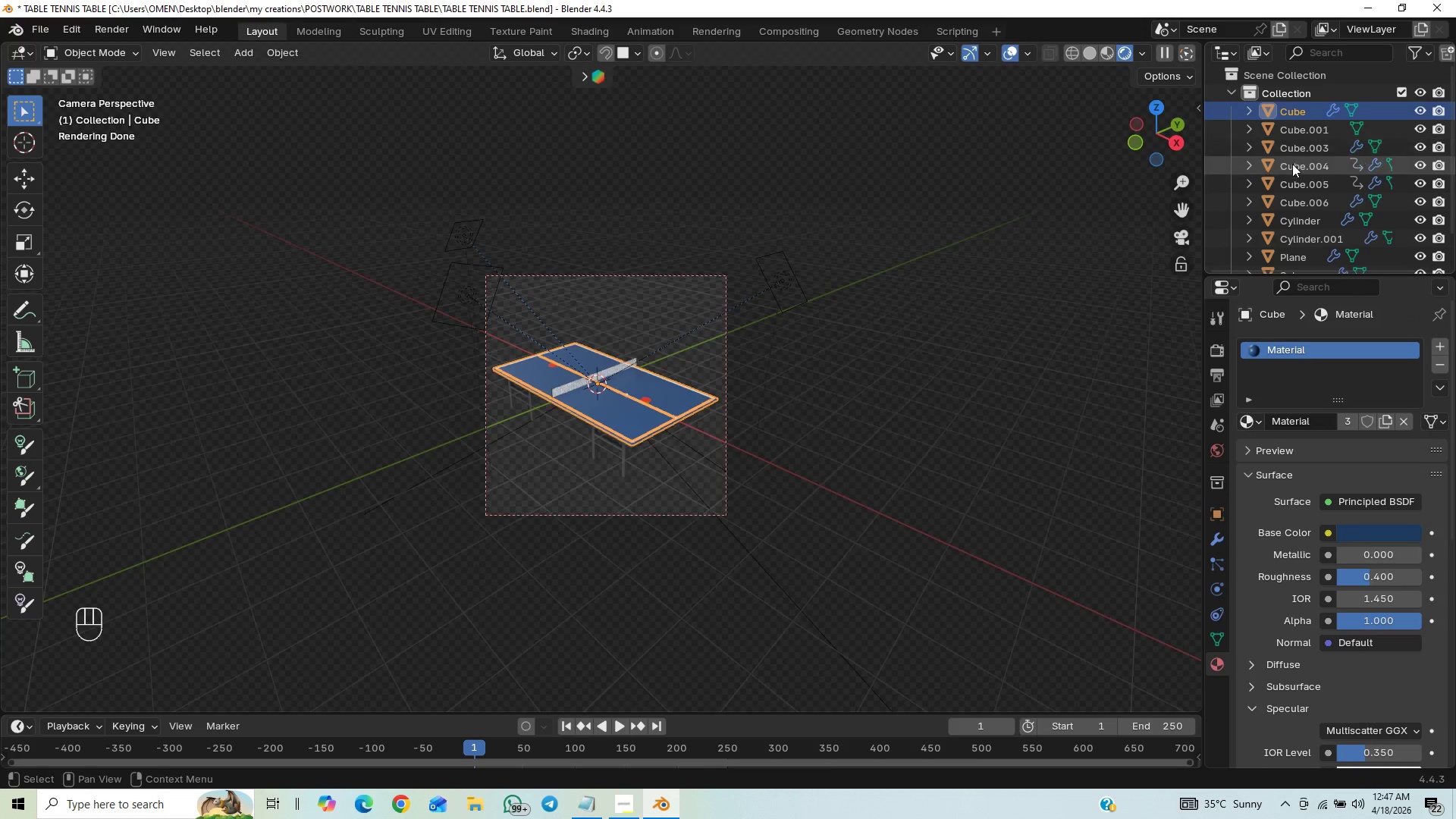 
hold_key(key=ShiftLeft, duration=0.42)
 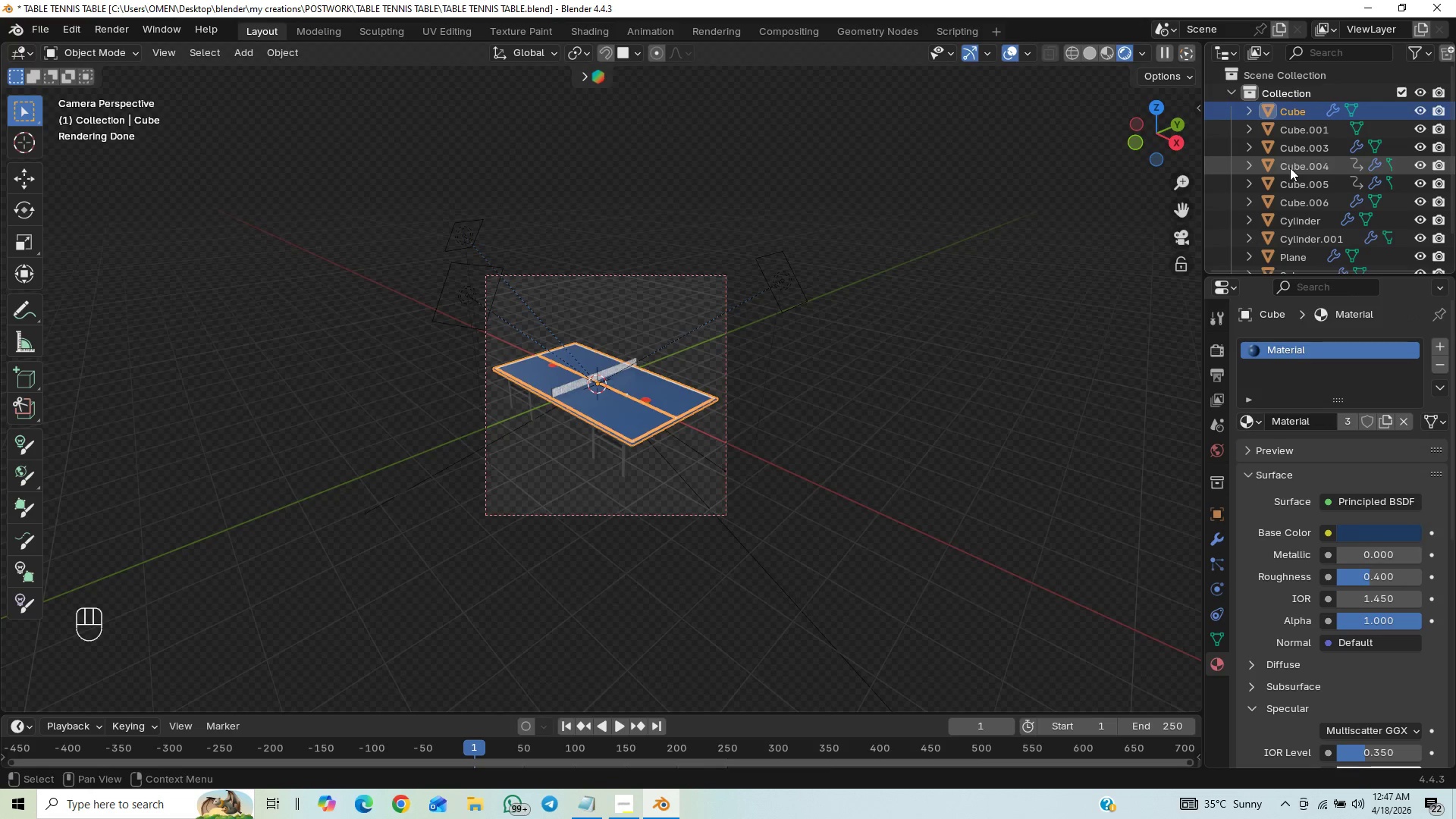 
left_click([1290, 168])
 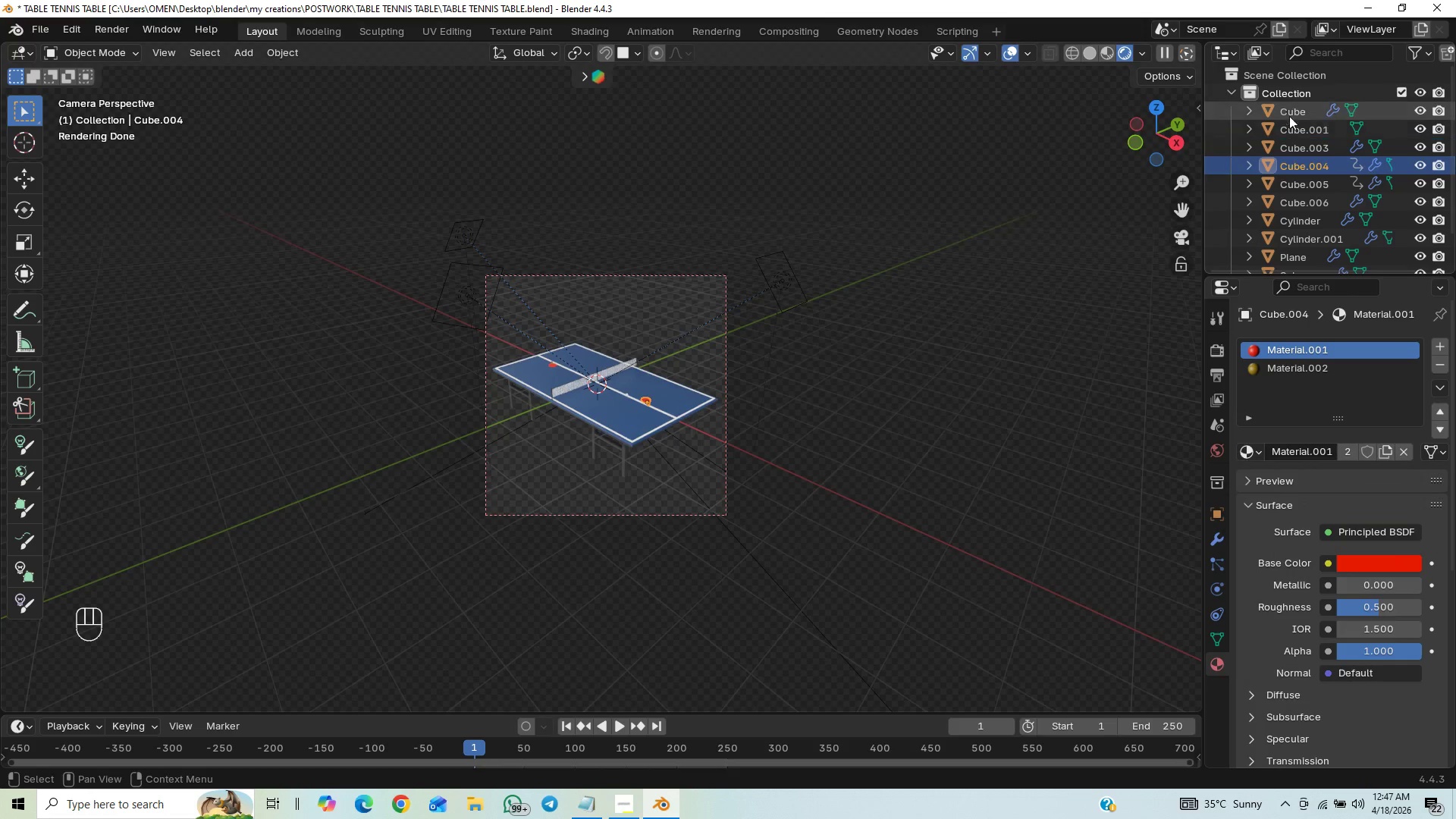 
hold_key(key=ShiftLeft, duration=1.31)
left_click([1282, 145])
 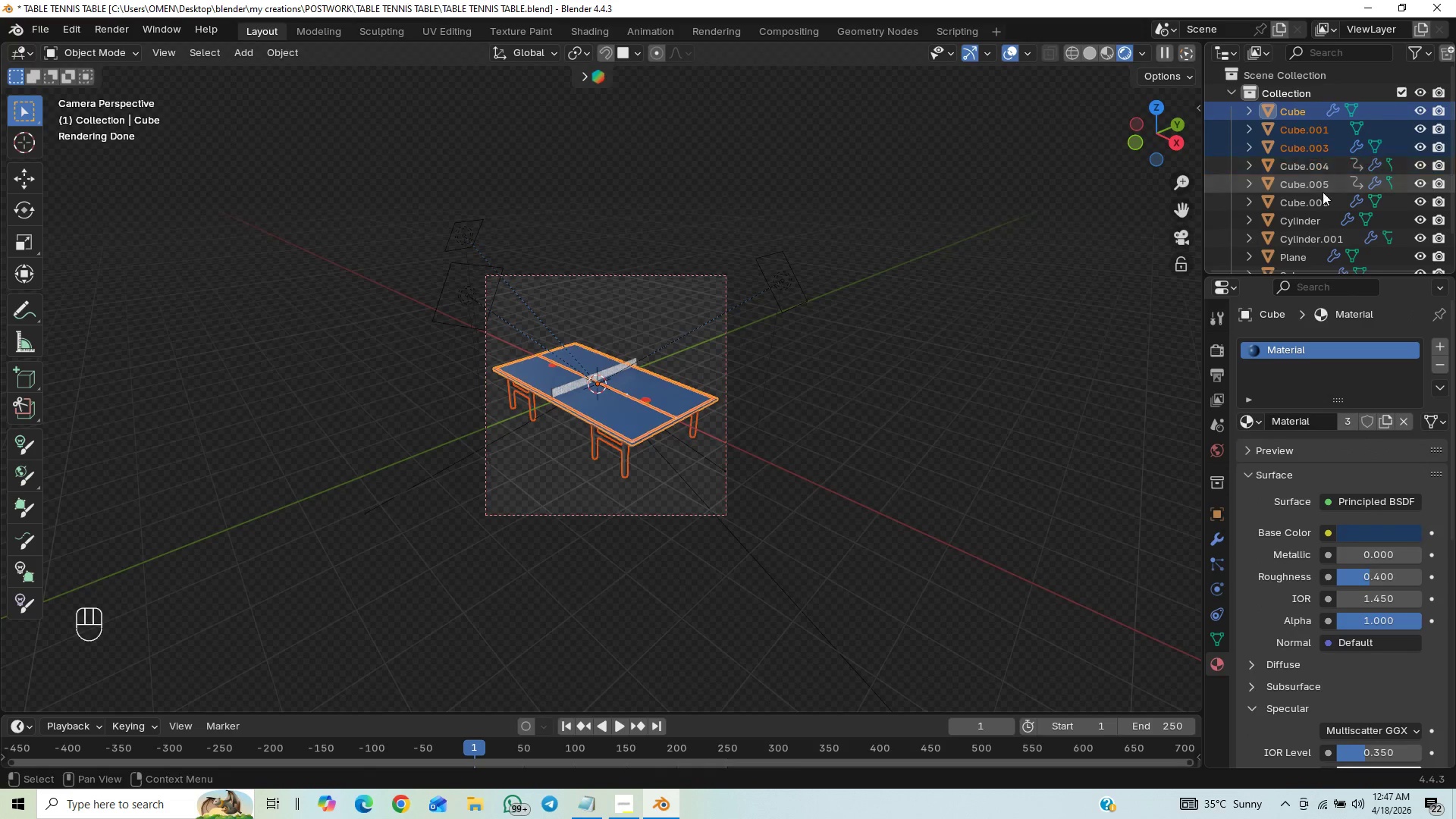 
hold_key(key=ControlLeft, duration=1.38)
 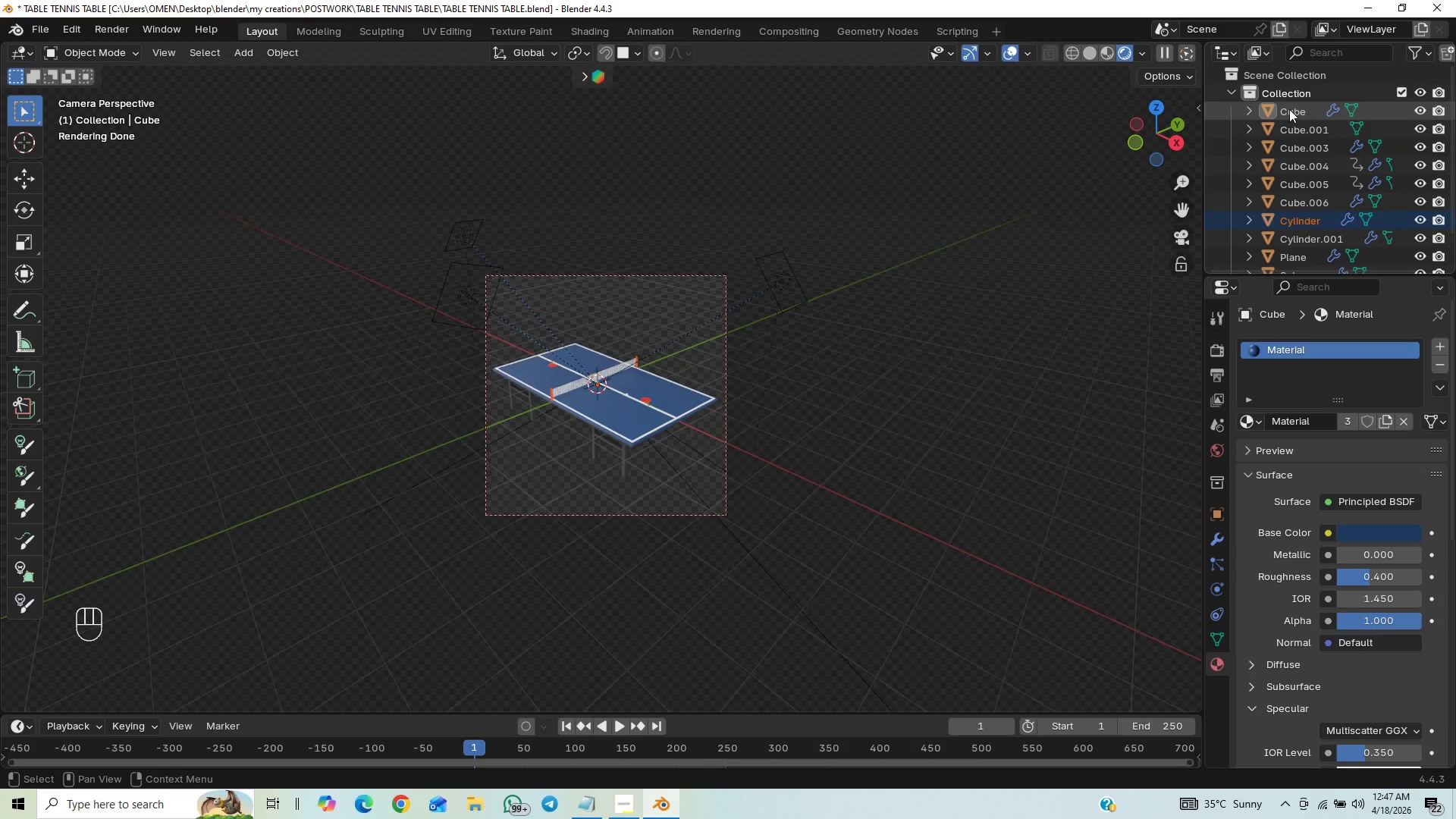 
left_click([1289, 109])
 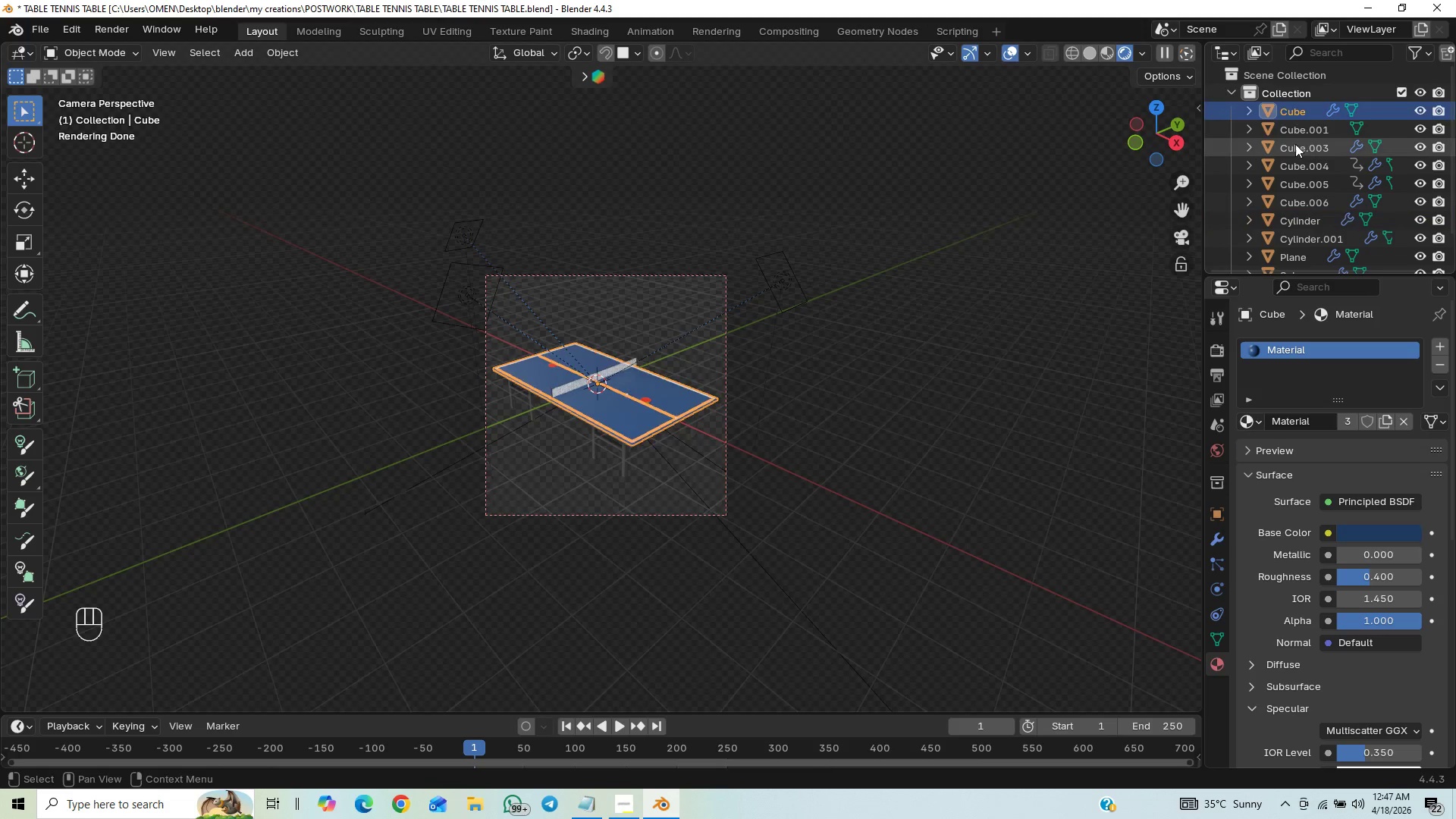 
hold_key(key=ShiftLeft, duration=1.17)
left_click([1307, 152])
 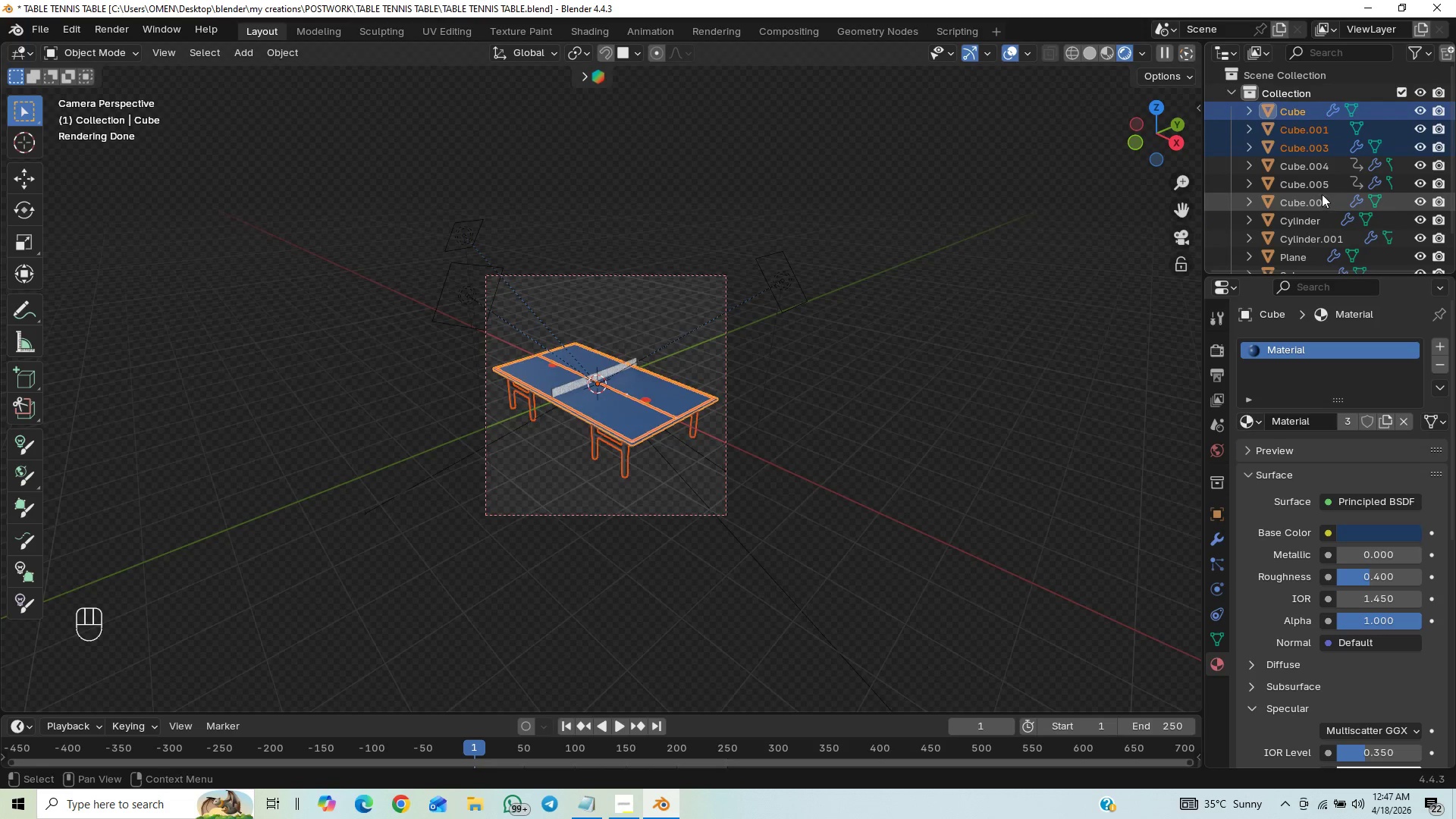 
hold_key(key=ControlLeft, duration=1.5)
 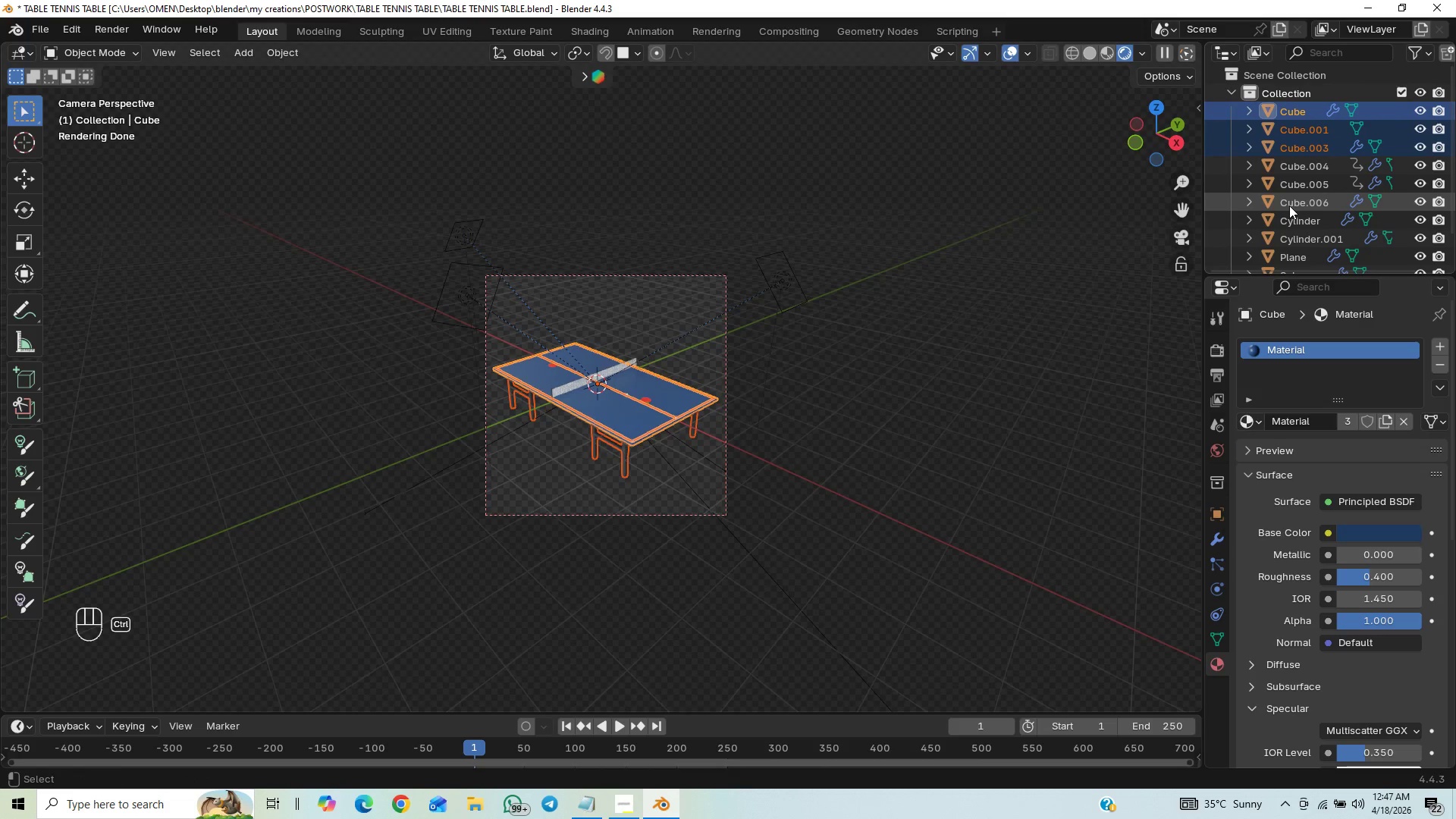 
hold_key(key=ControlLeft, duration=1.42)
 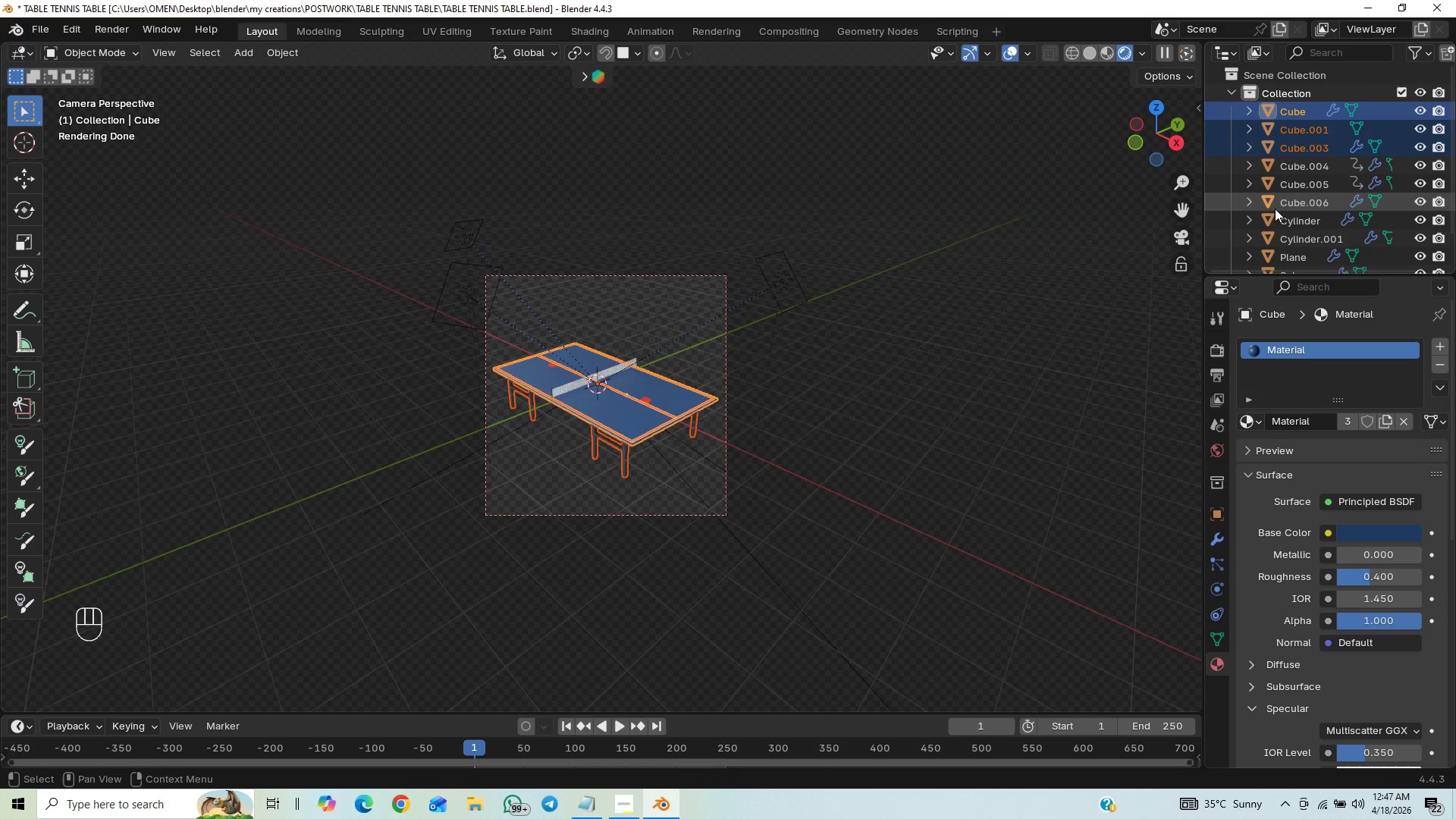 
hold_key(key=ControlLeft, duration=0.95)
left_click([1288, 199])
 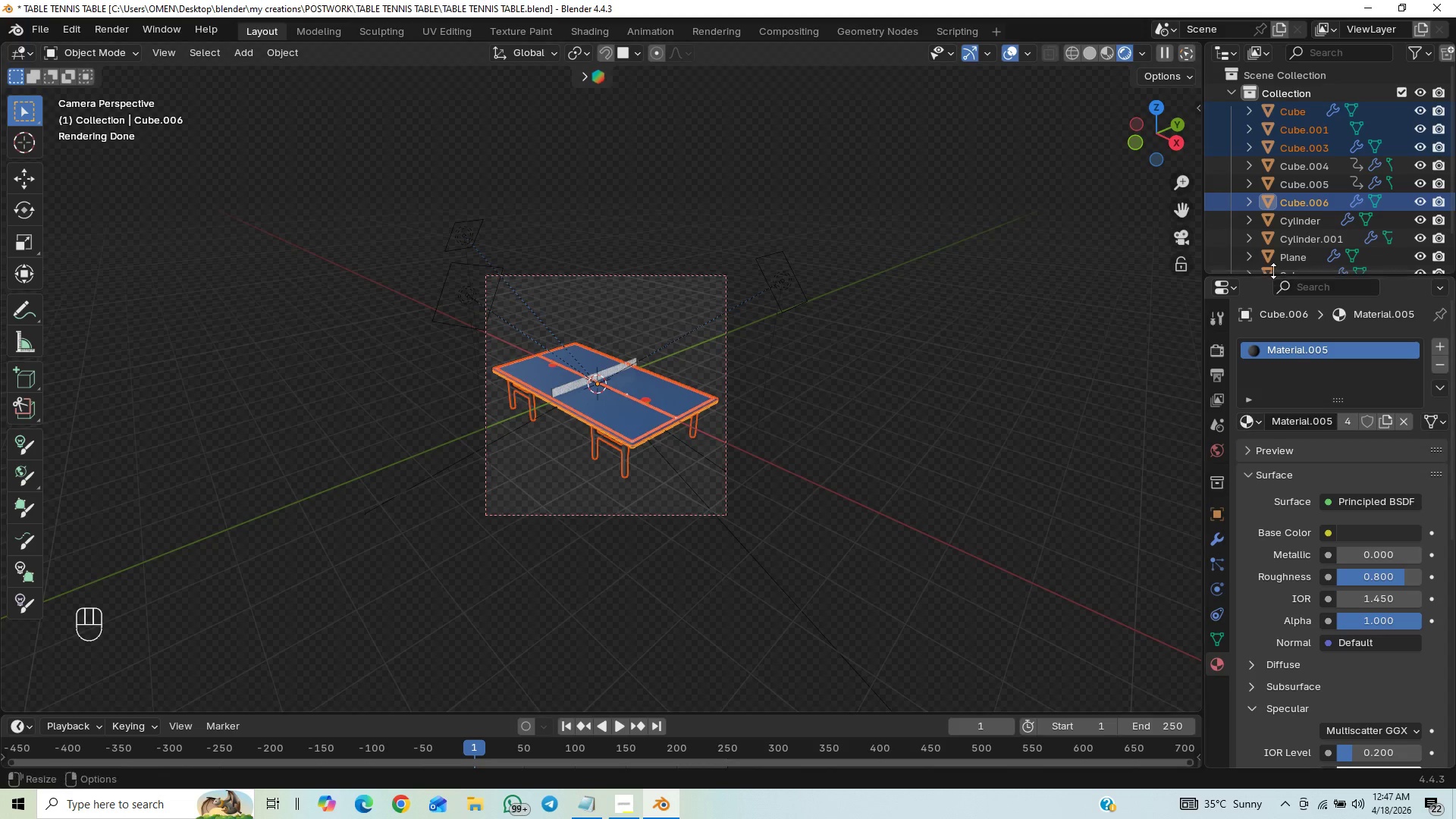 
hold_key(key=ControlLeft, duration=1.5)
left_click([1273, 226])
 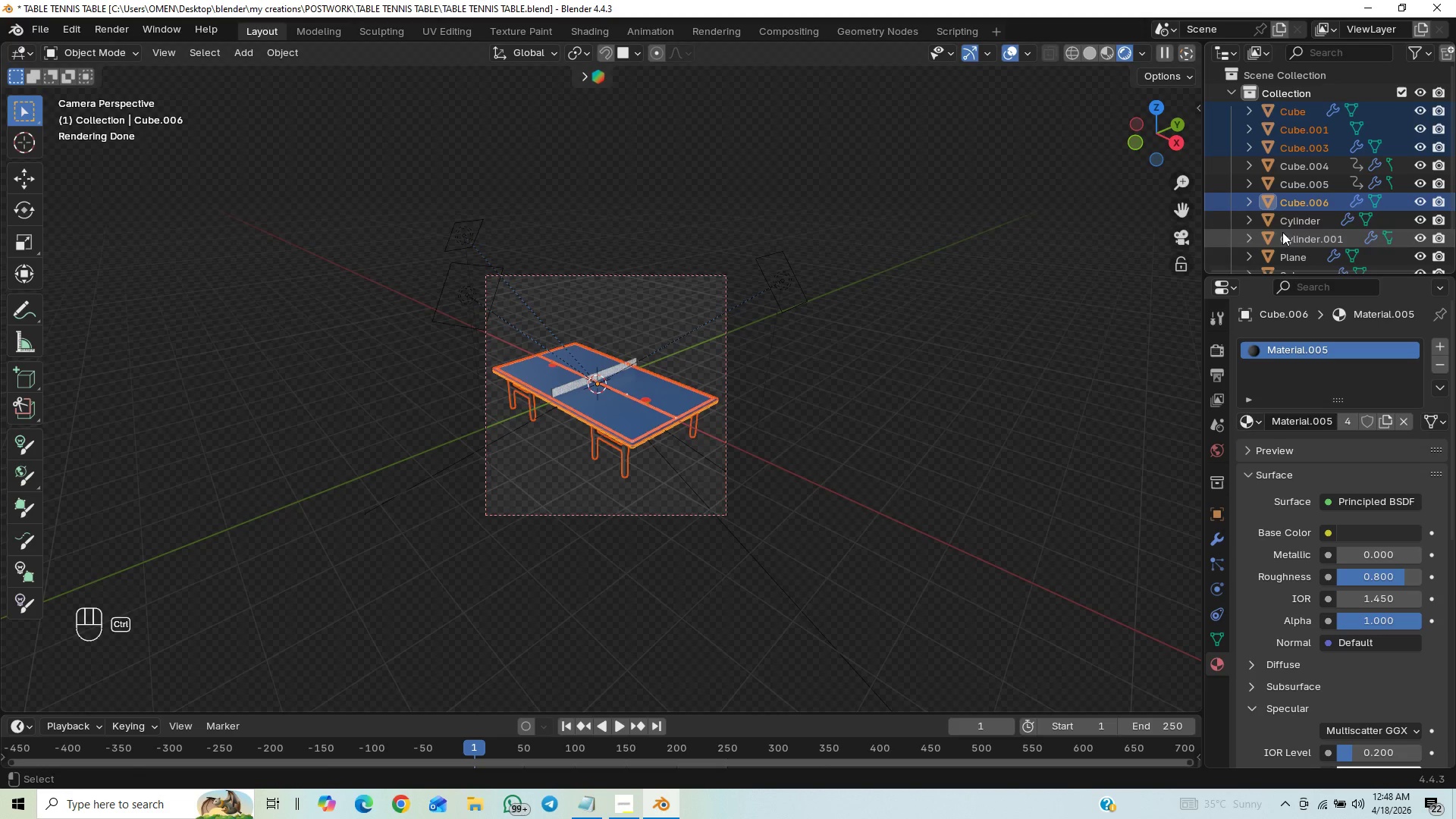 
hold_key(key=ControlLeft, duration=1.52)
left_click([1288, 224])
 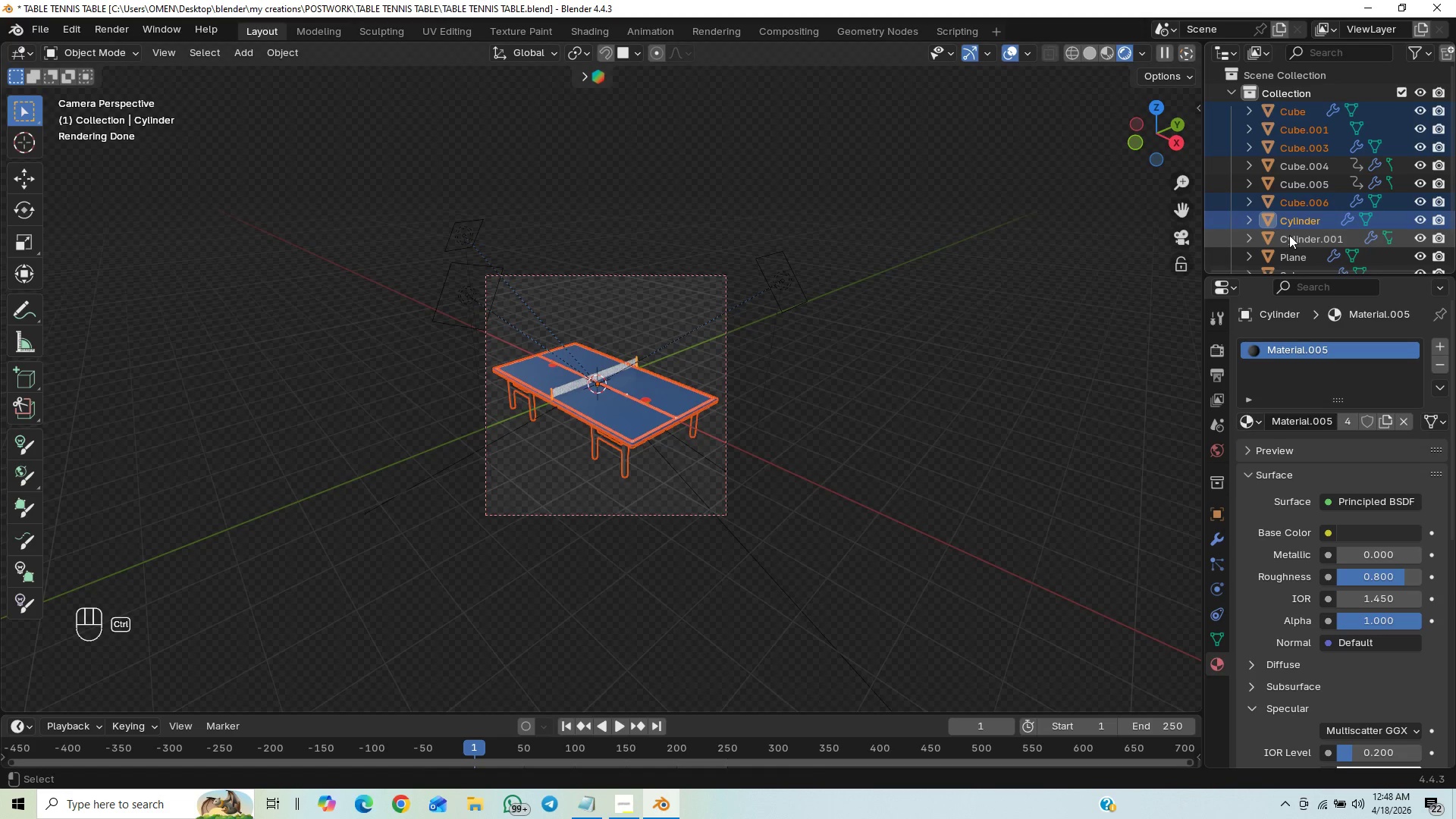 
left_click([1289, 236])
 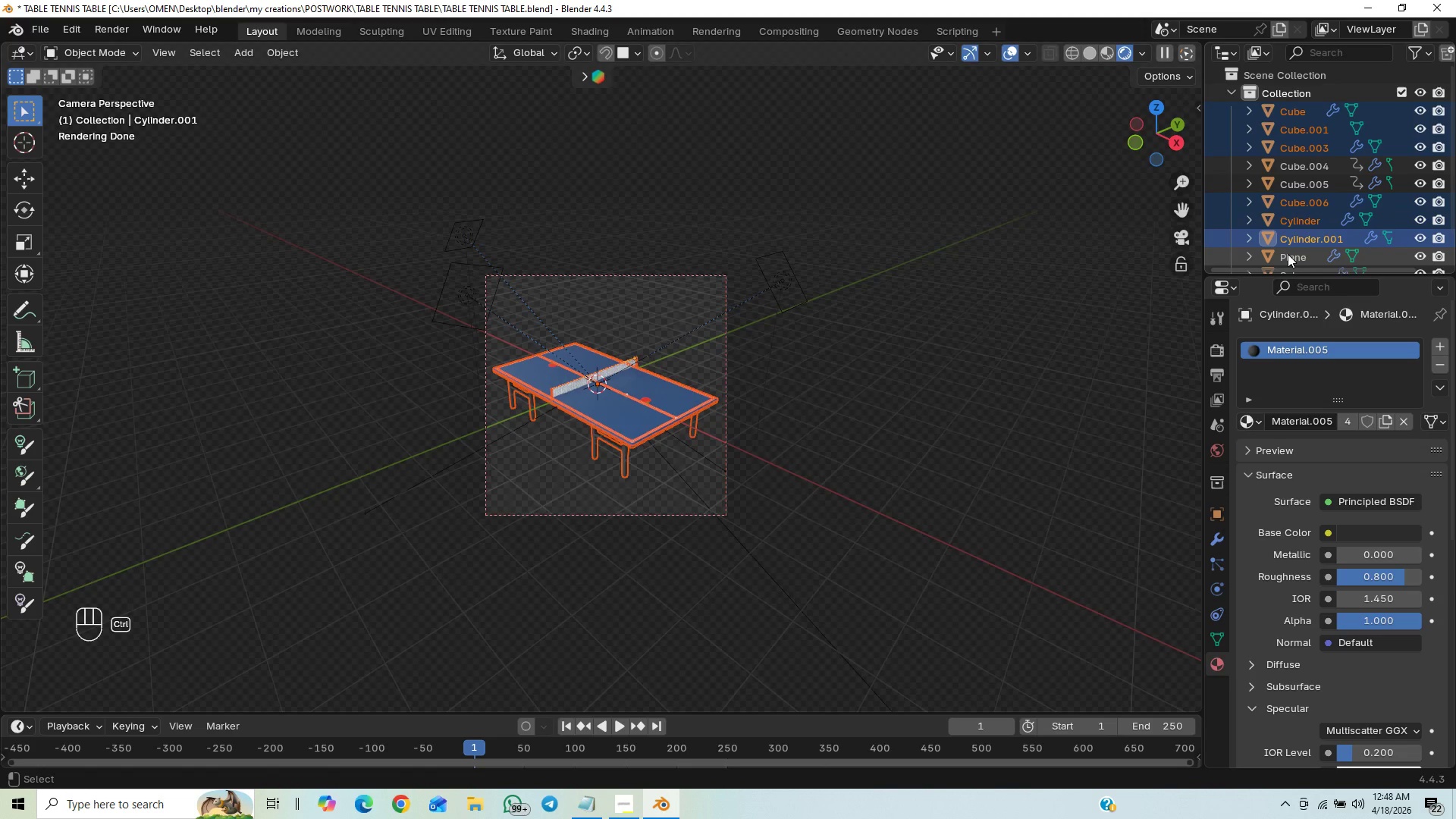 
hold_key(key=ControlLeft, duration=0.39)
left_click([1288, 254])
 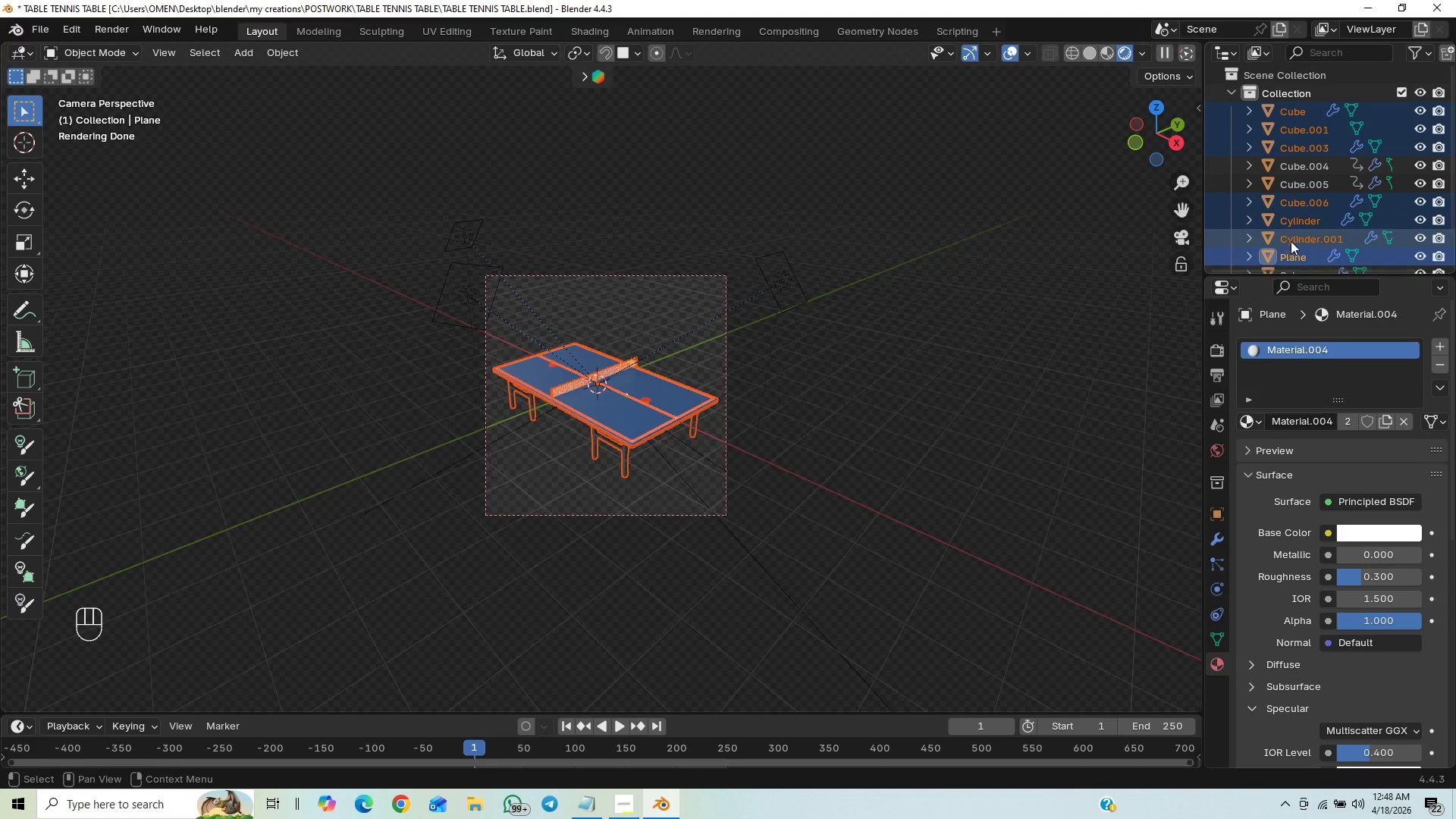 
scroll: coordinate [1291, 241], scroll_direction: down, amount: 1.0
 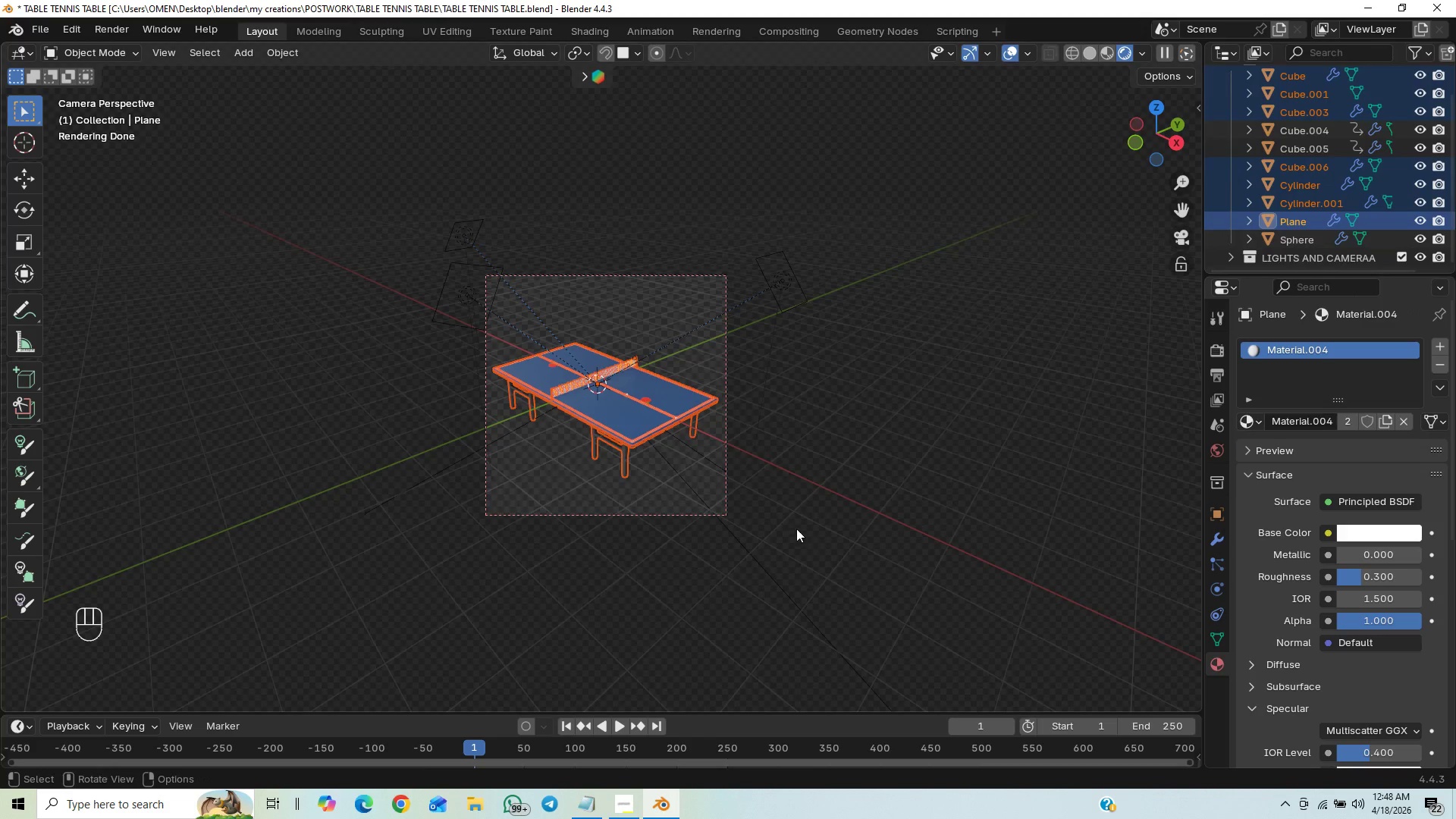 
key(G)
 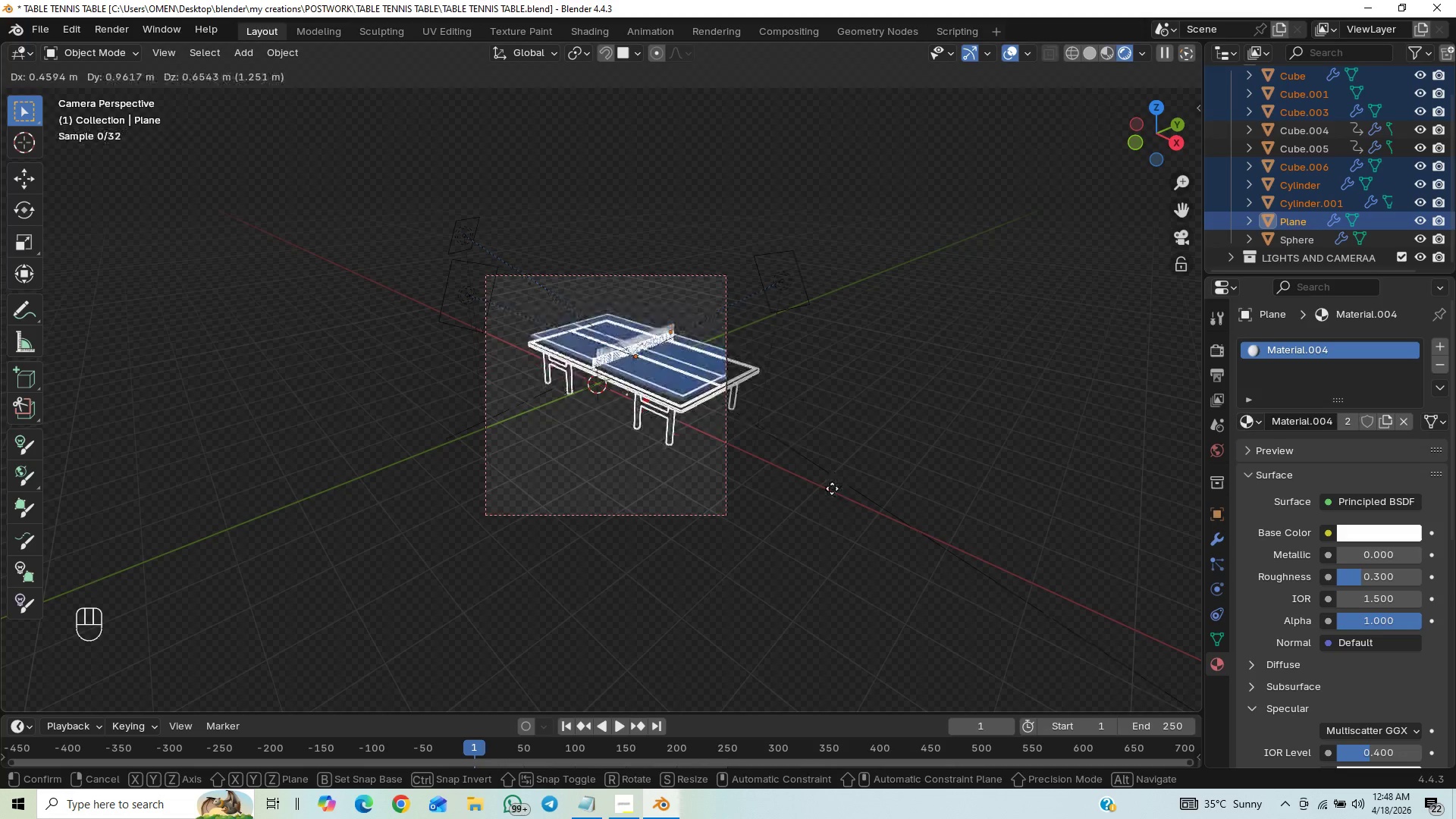 
wait(5.73)
 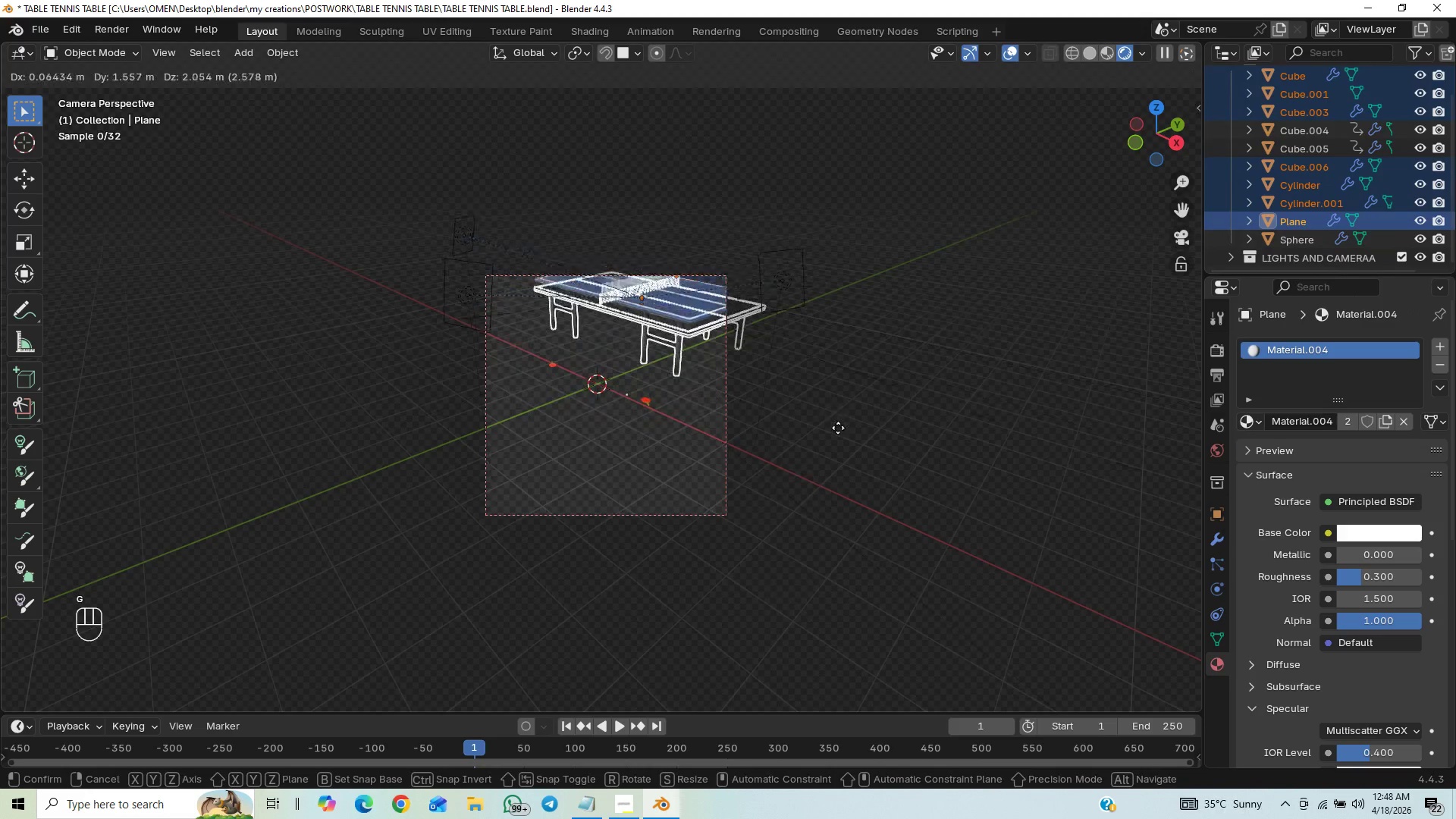 
hold_key(key=ControlLeft, duration=1.34)
left_click([1281, 77])
 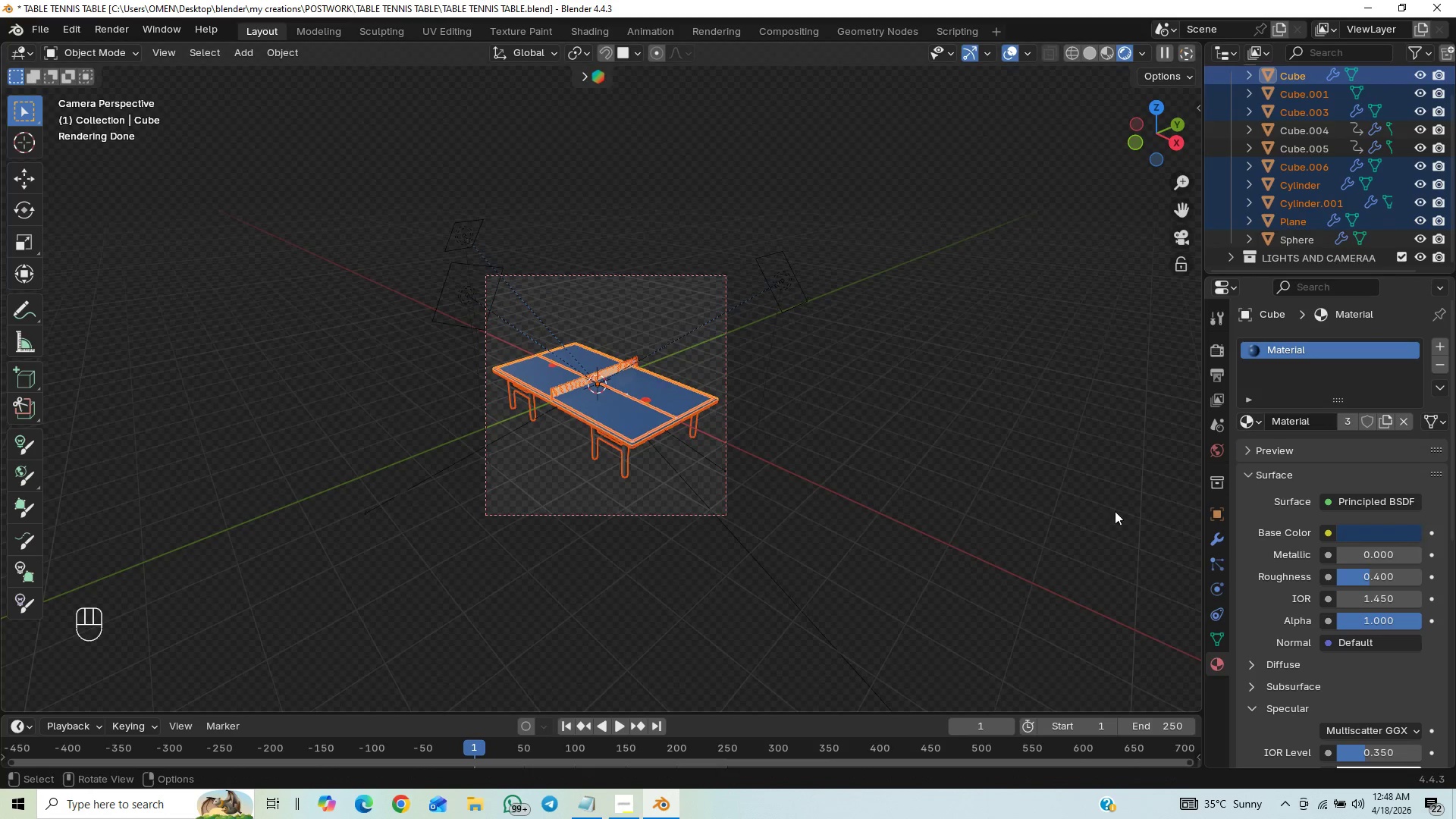 
key(Control+P)
 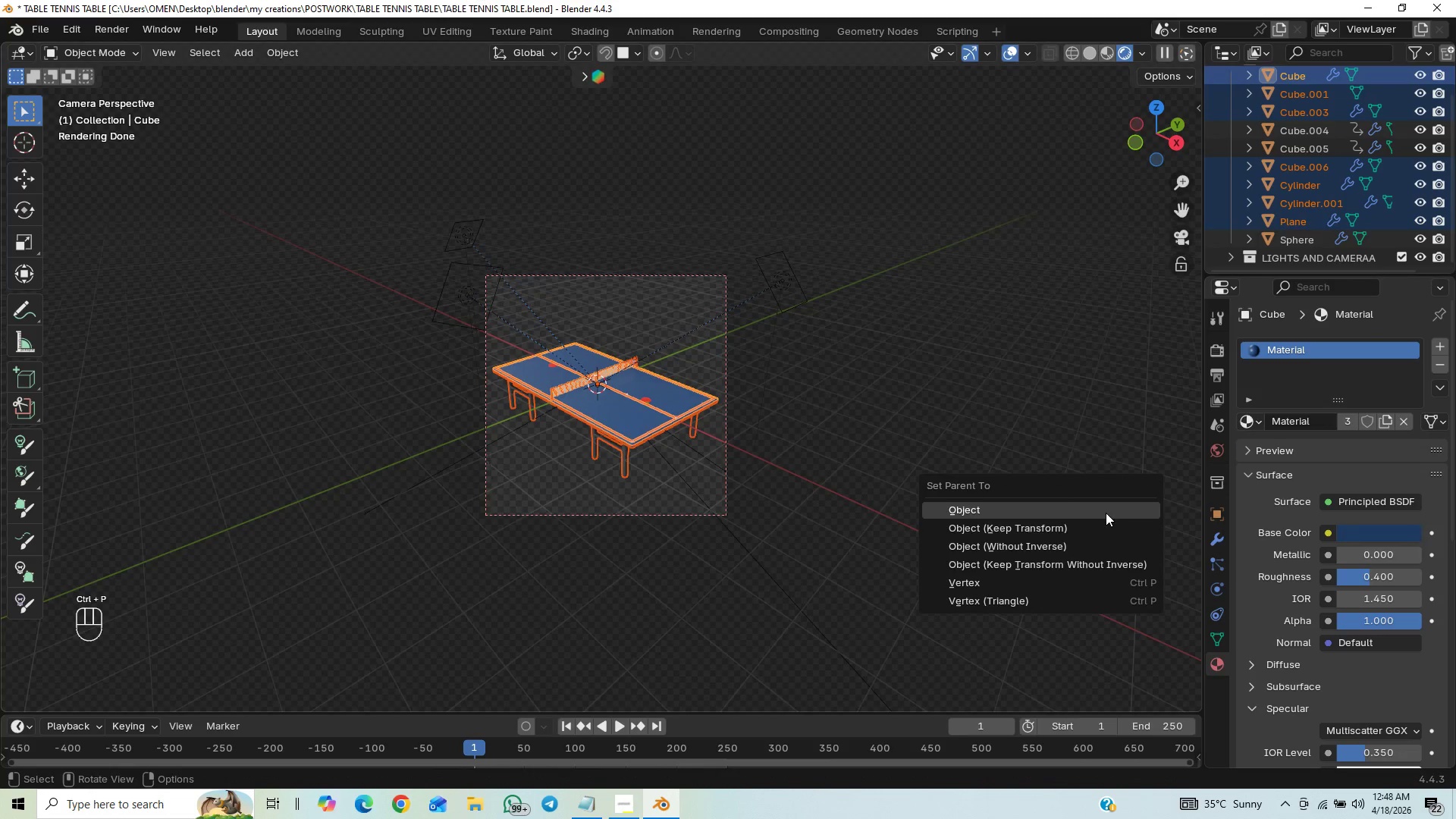 
left_click([1106, 513])
 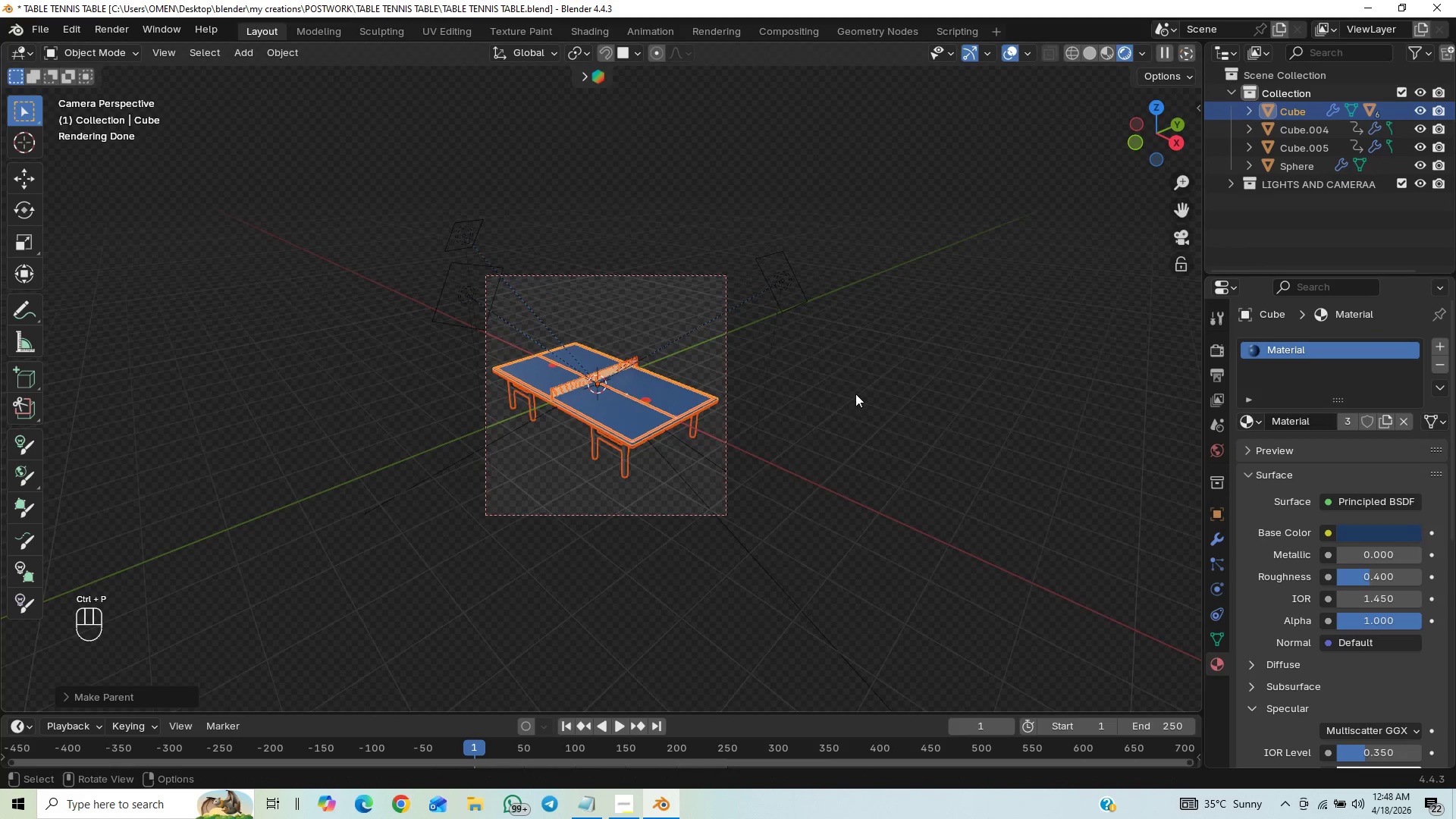 
scroll: coordinate [803, 532], scroll_direction: up, amount: 6.0
 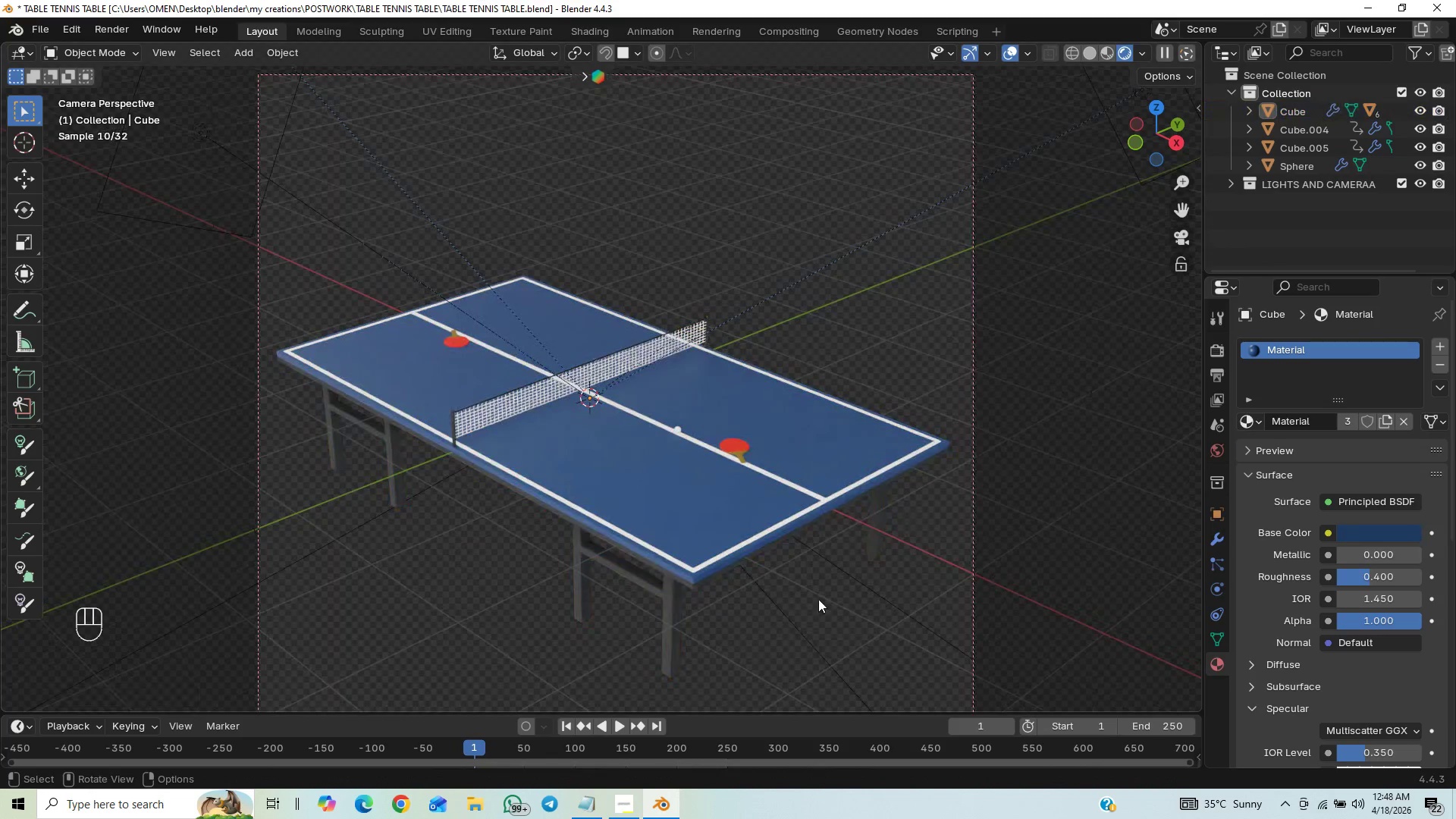 
left_click([756, 556])
 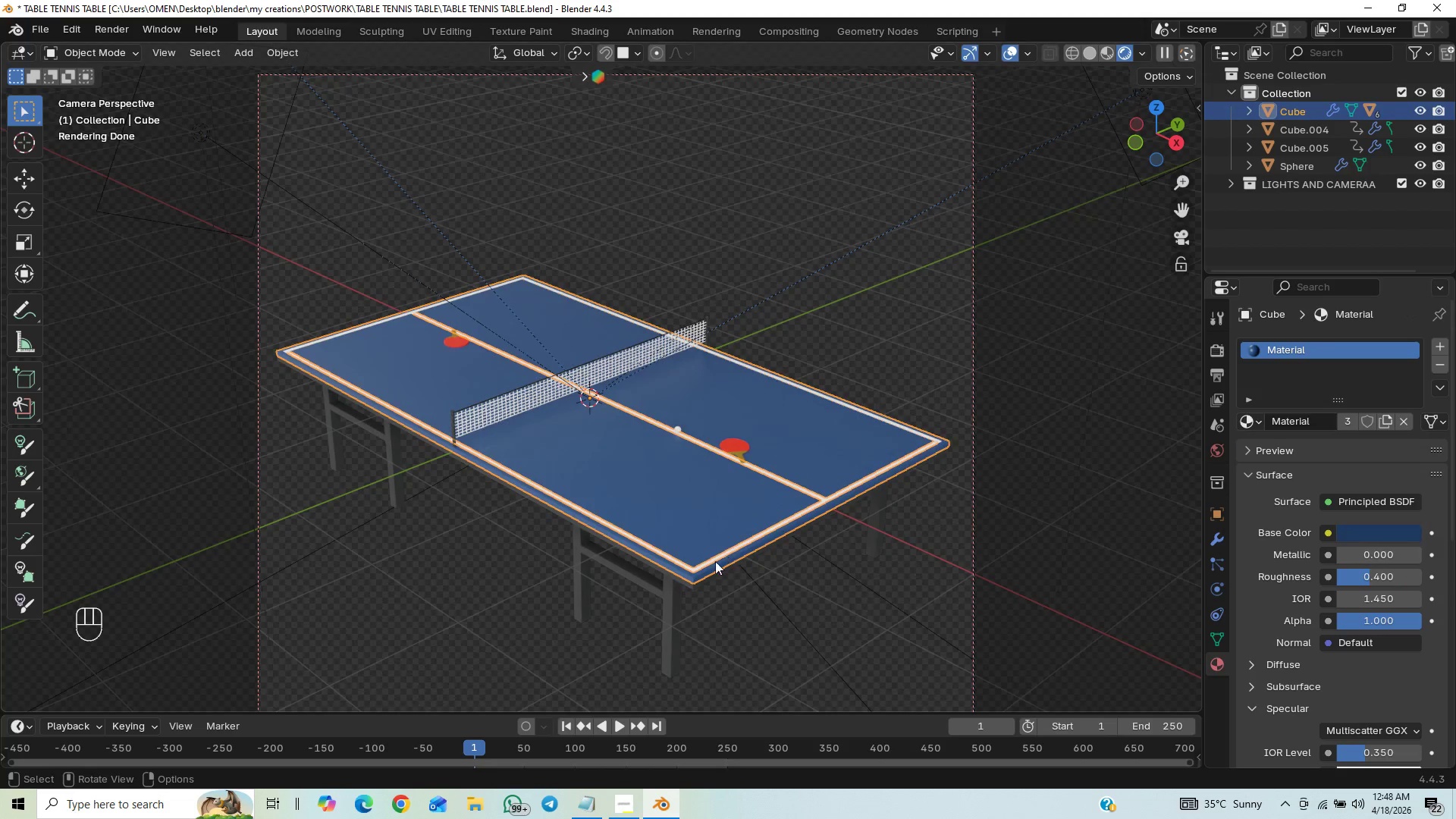 
wait(5.19)
 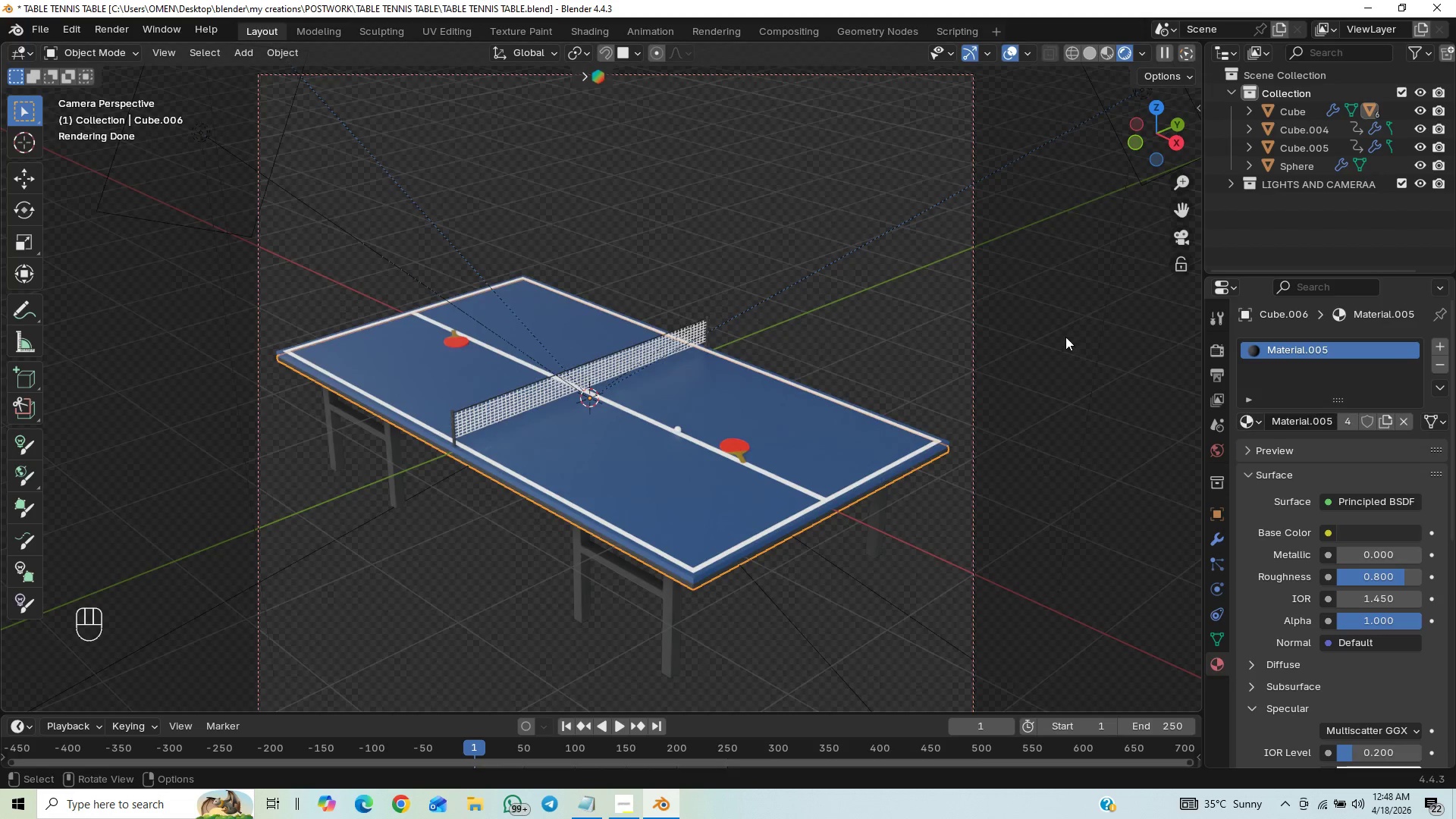 
mouse_move([1233, 125])
 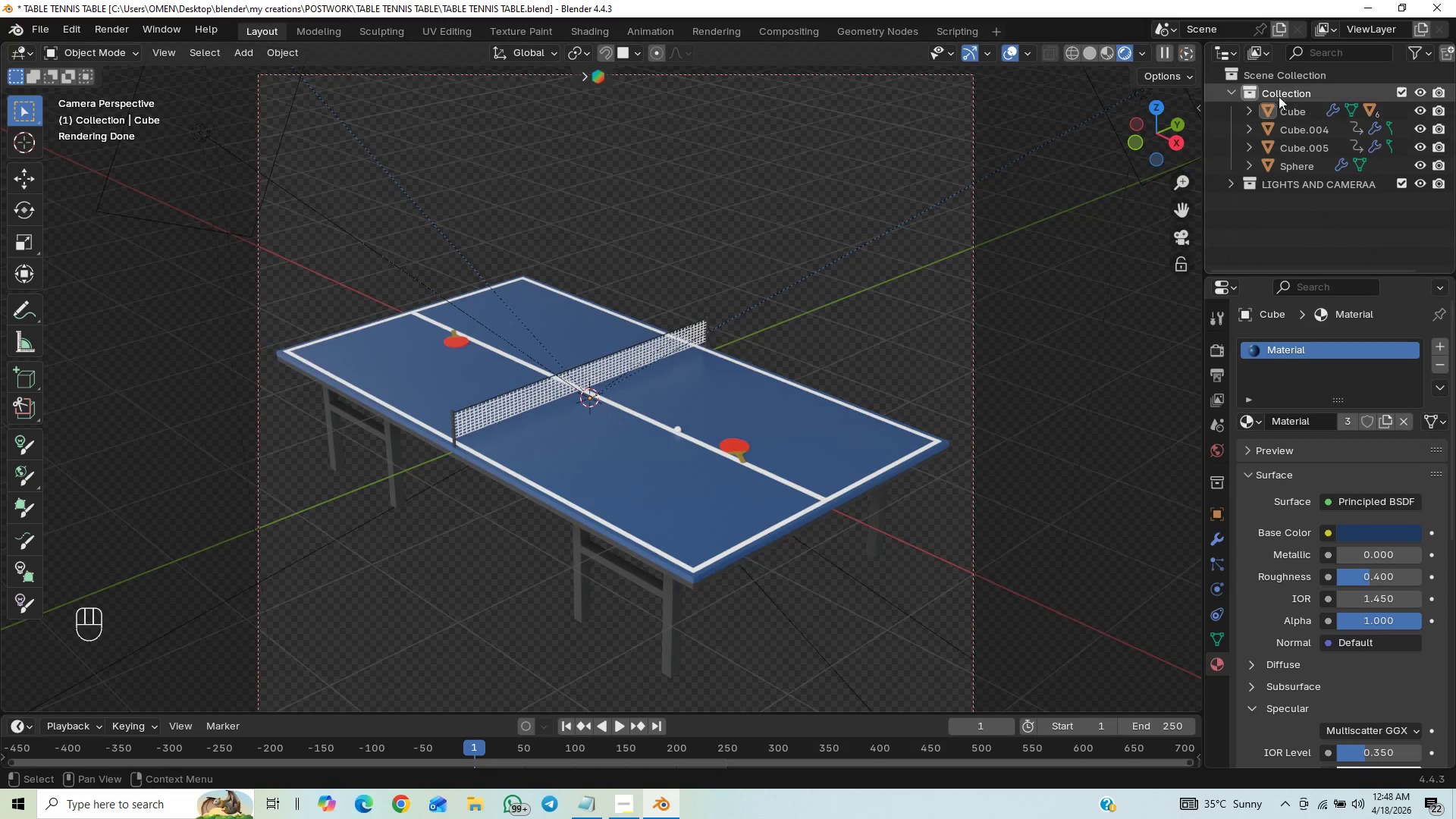 
left_click([1288, 108])
 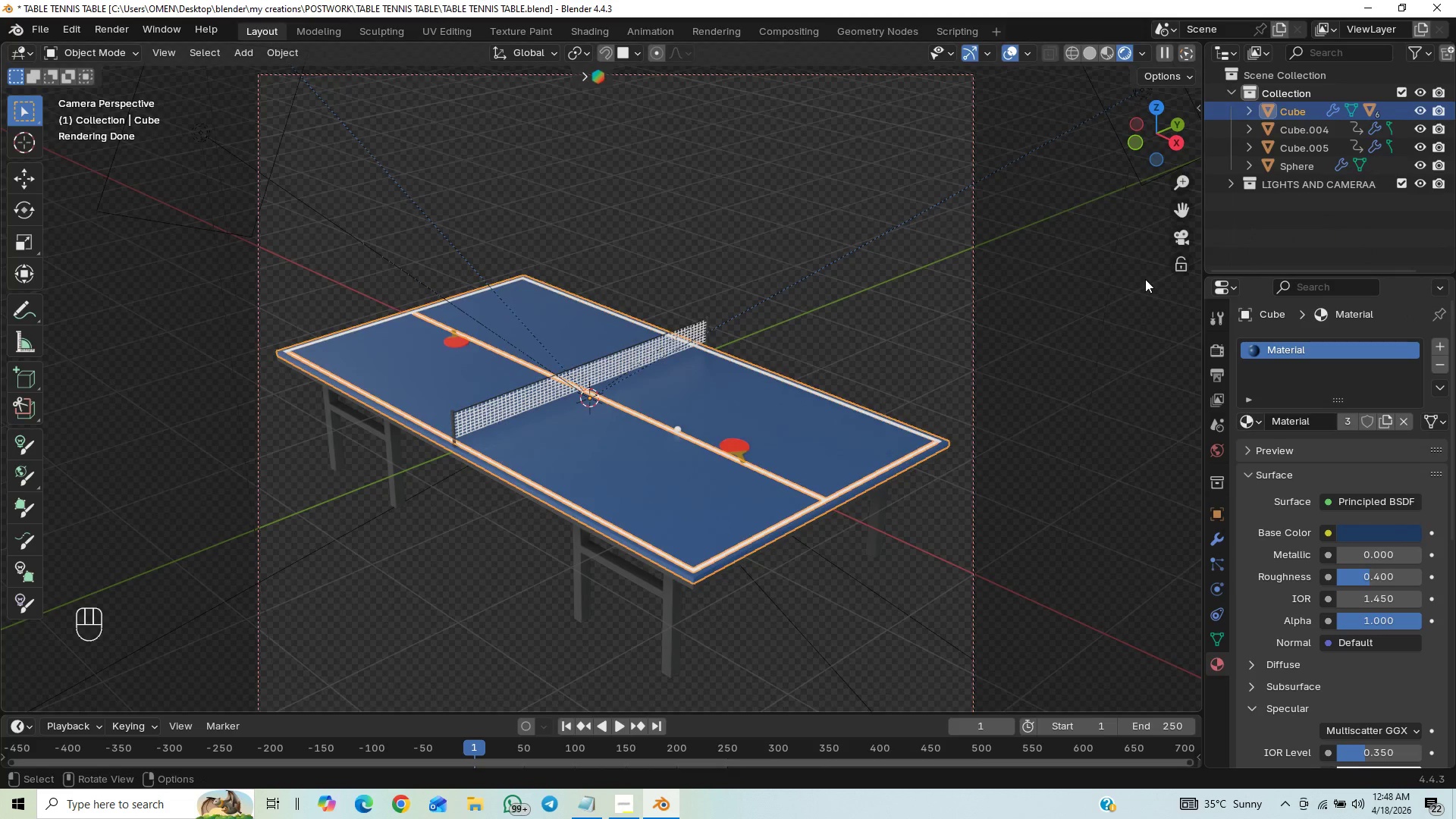 
key(G)
 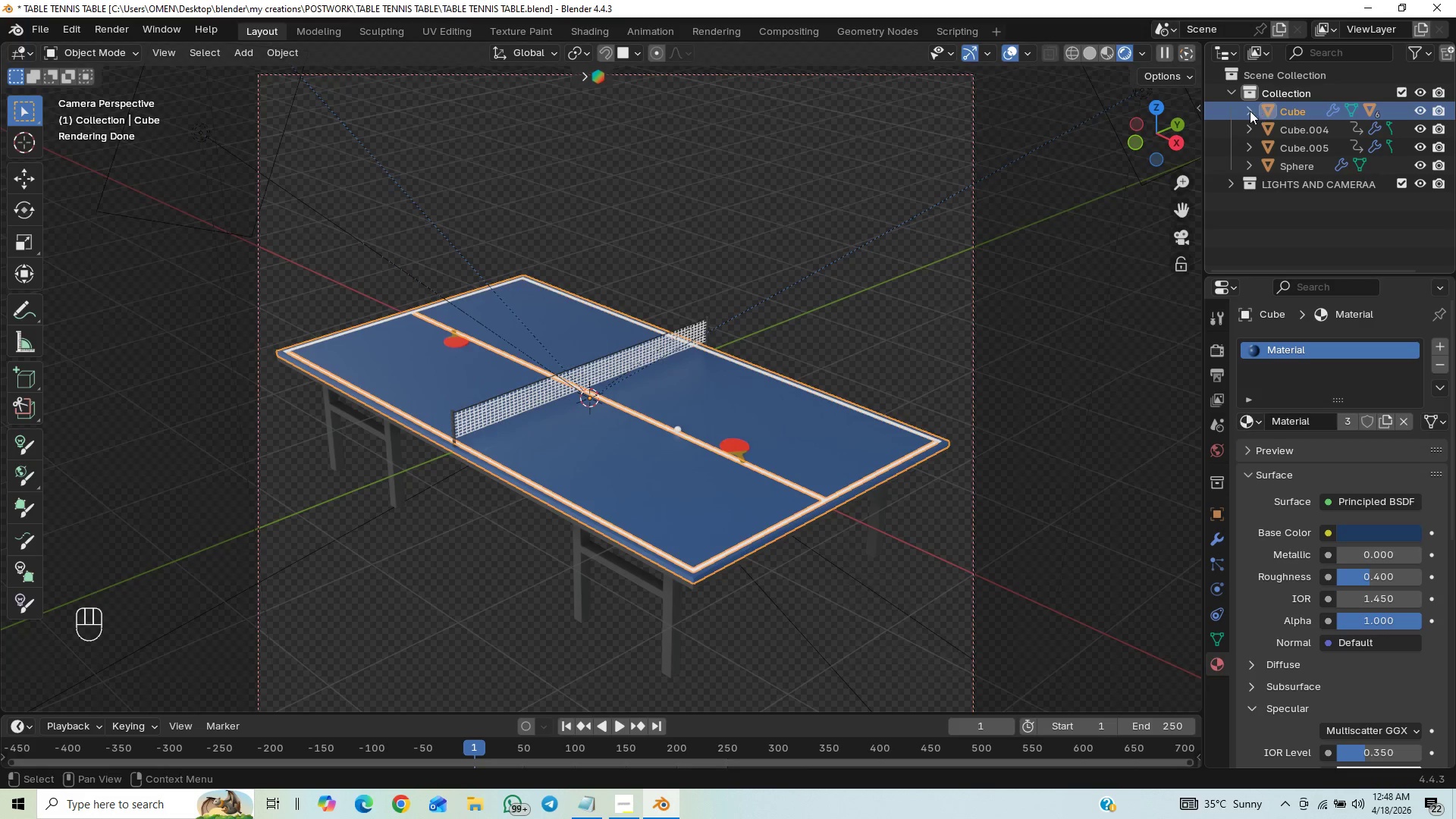 
wait(18.05)
 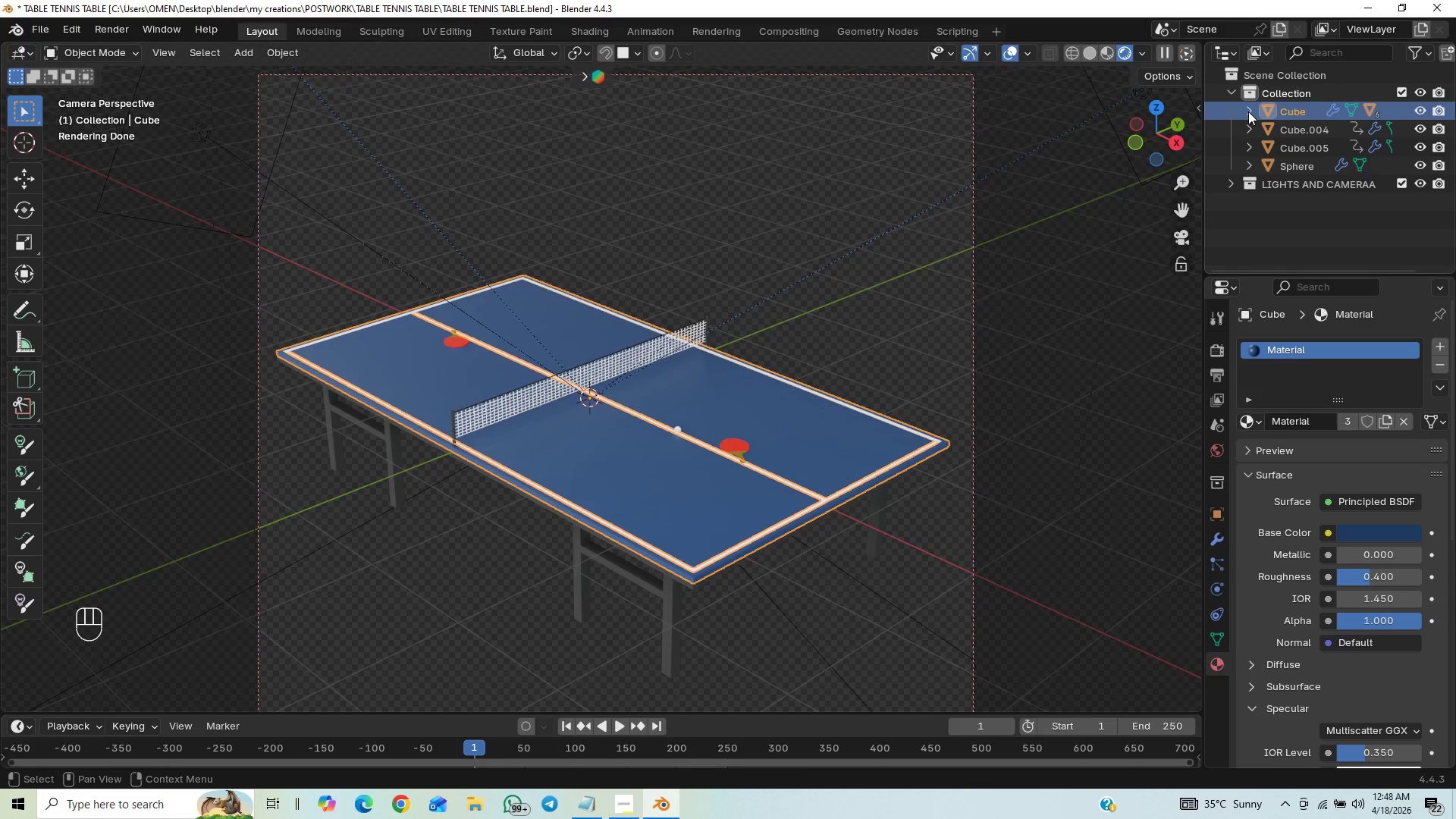 
key(Control+Z)
 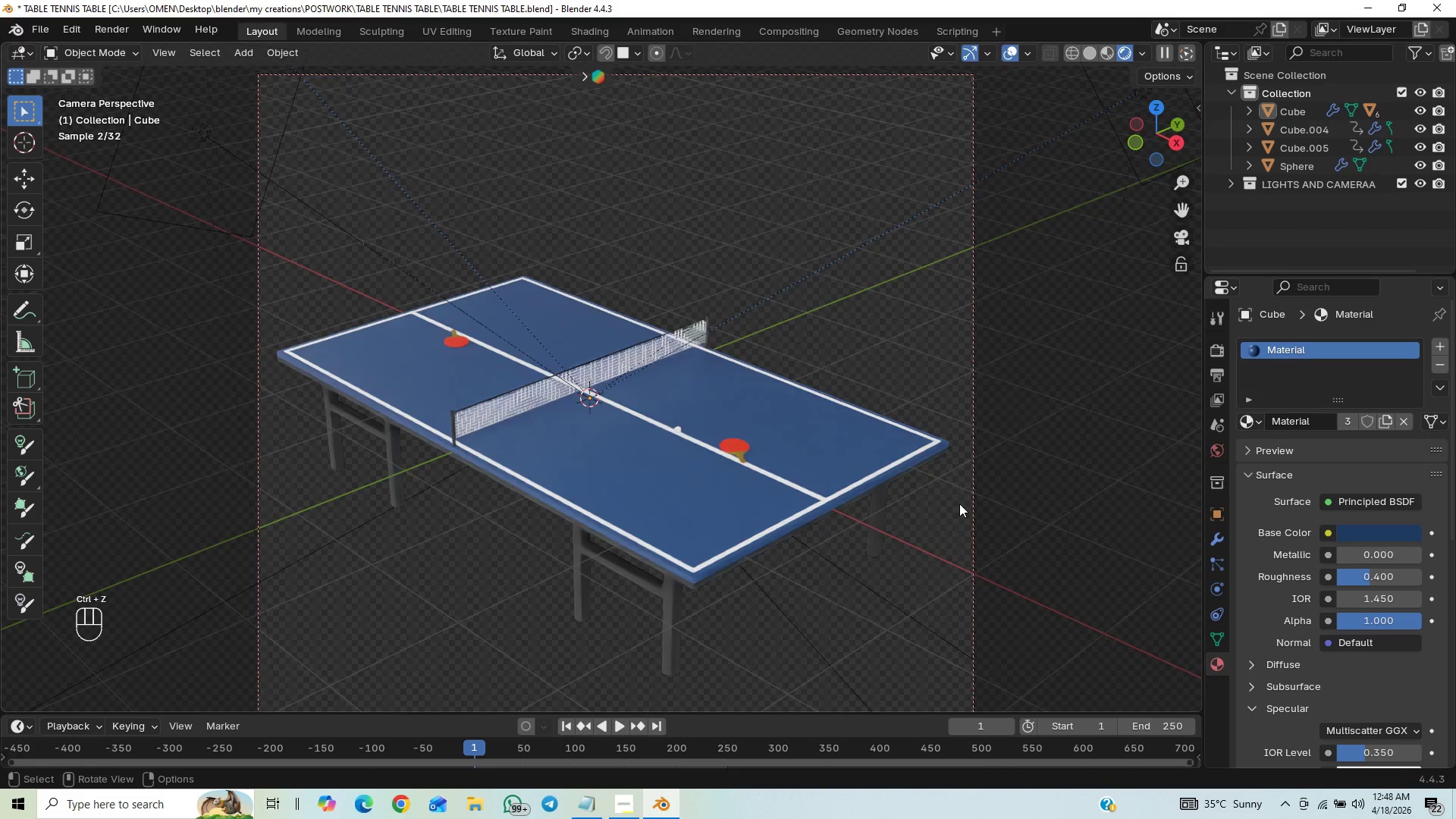 
key(Control+Z)
 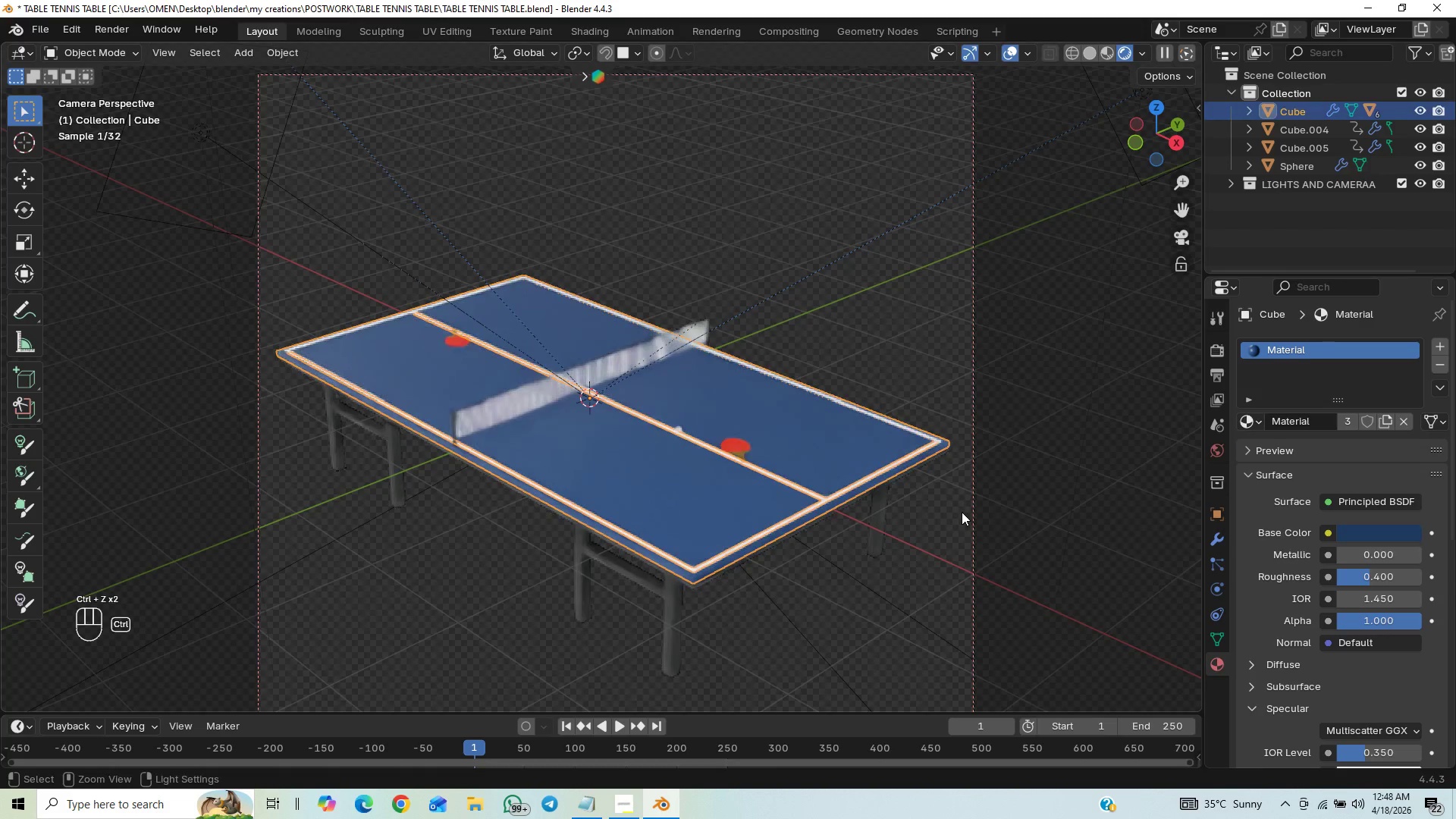 
key(Control+Z)
 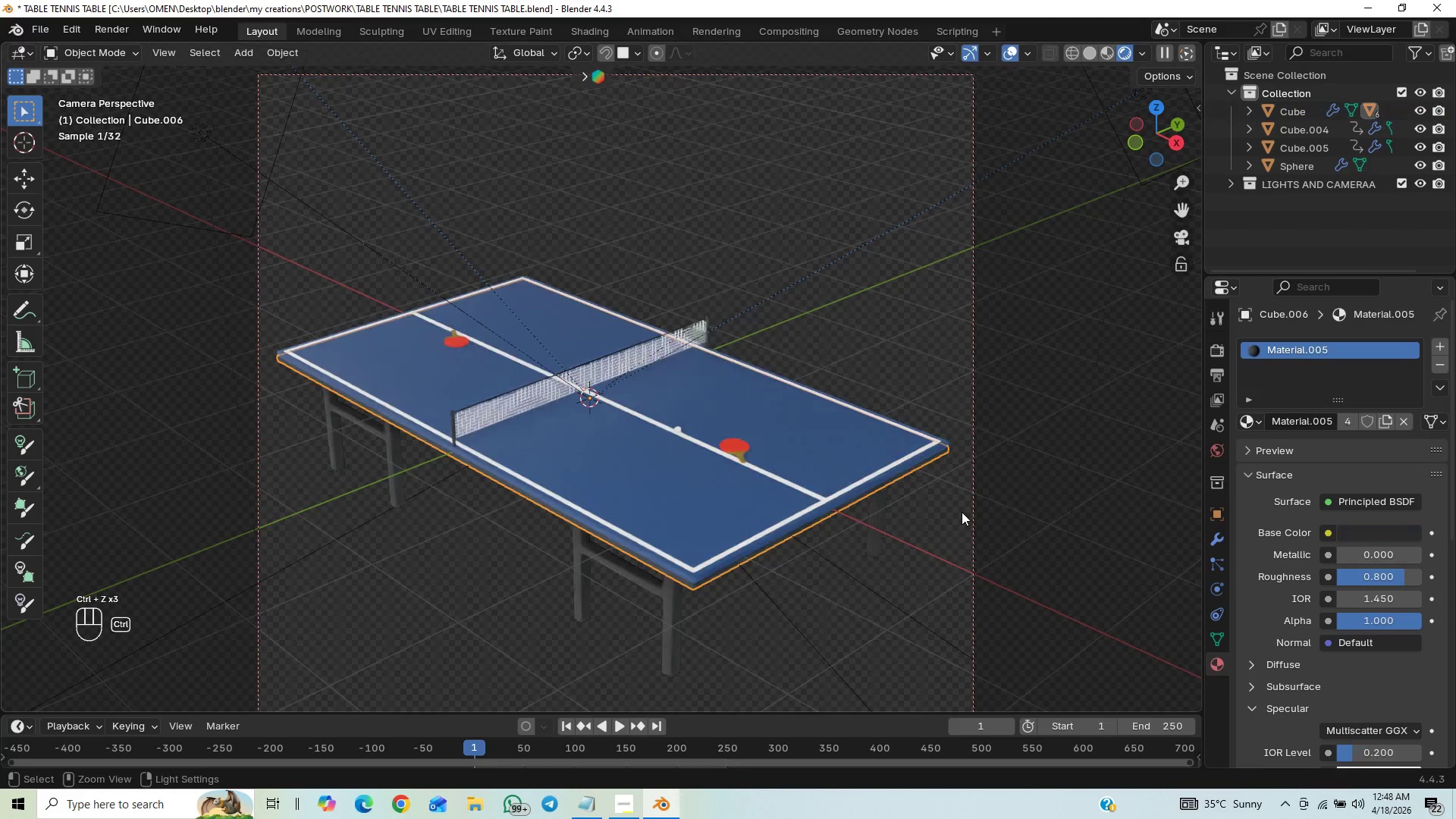 
key(Control+Z)
 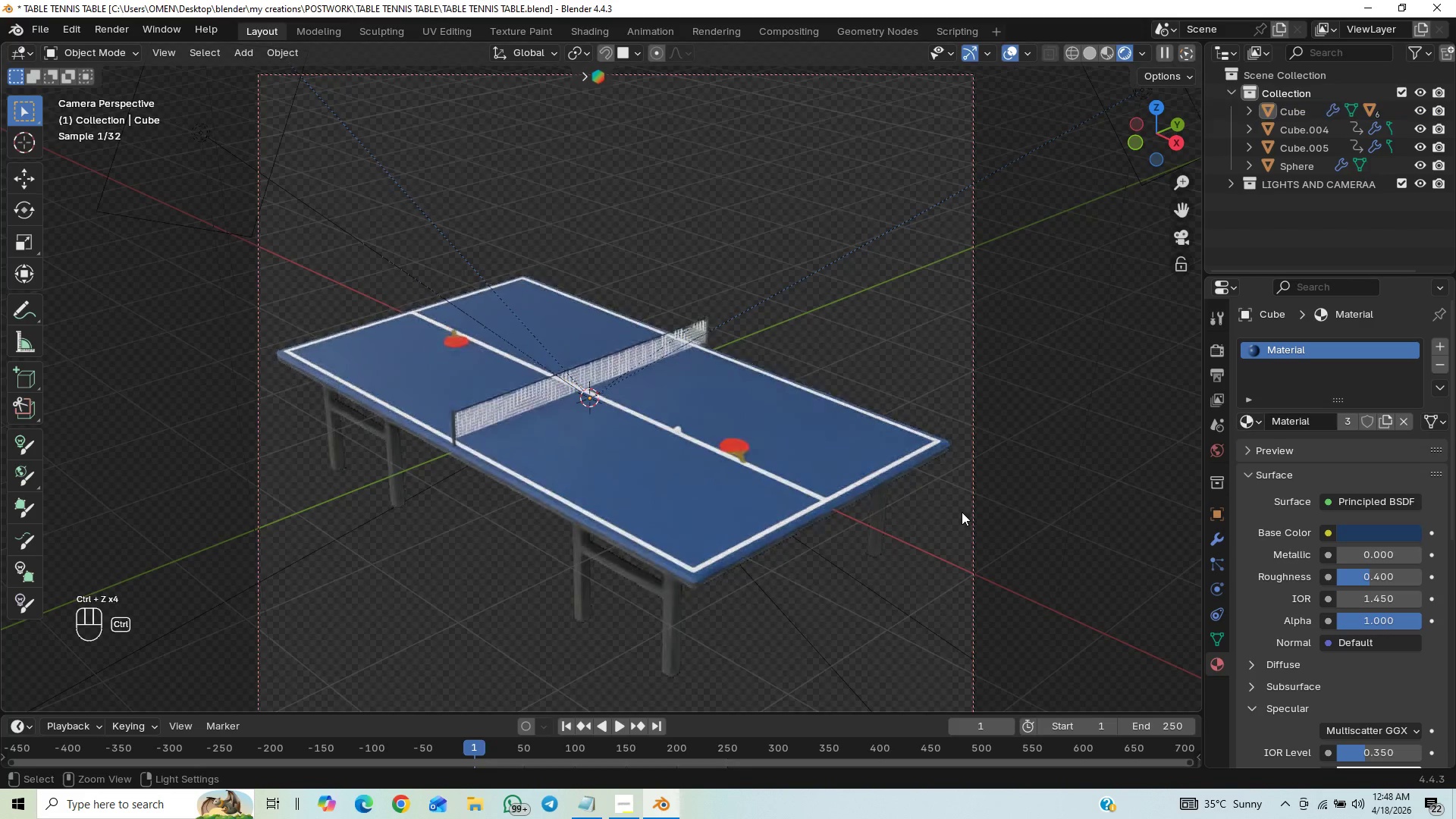 
key(Control+Z)
 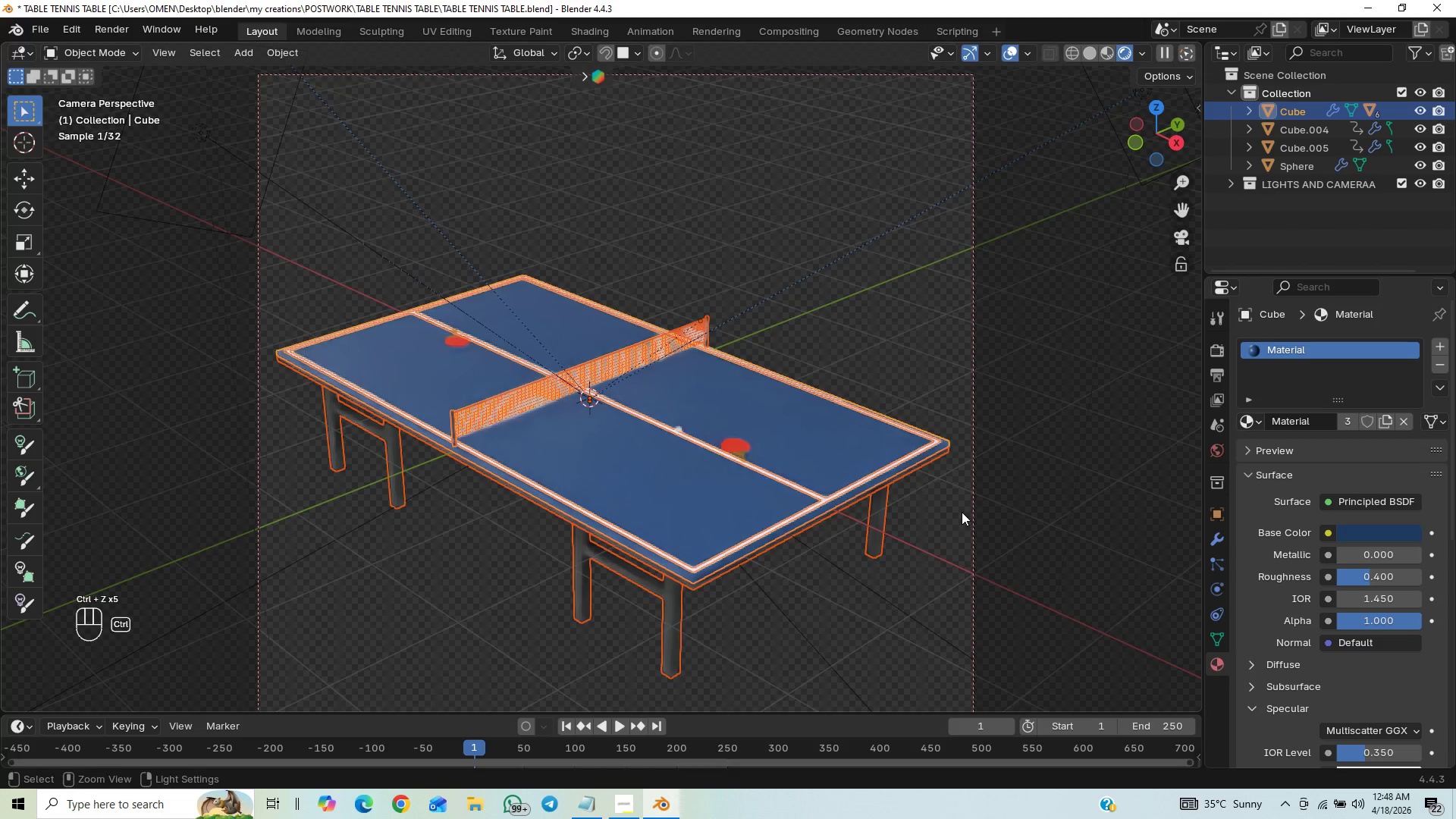 
key(Control+Z)
 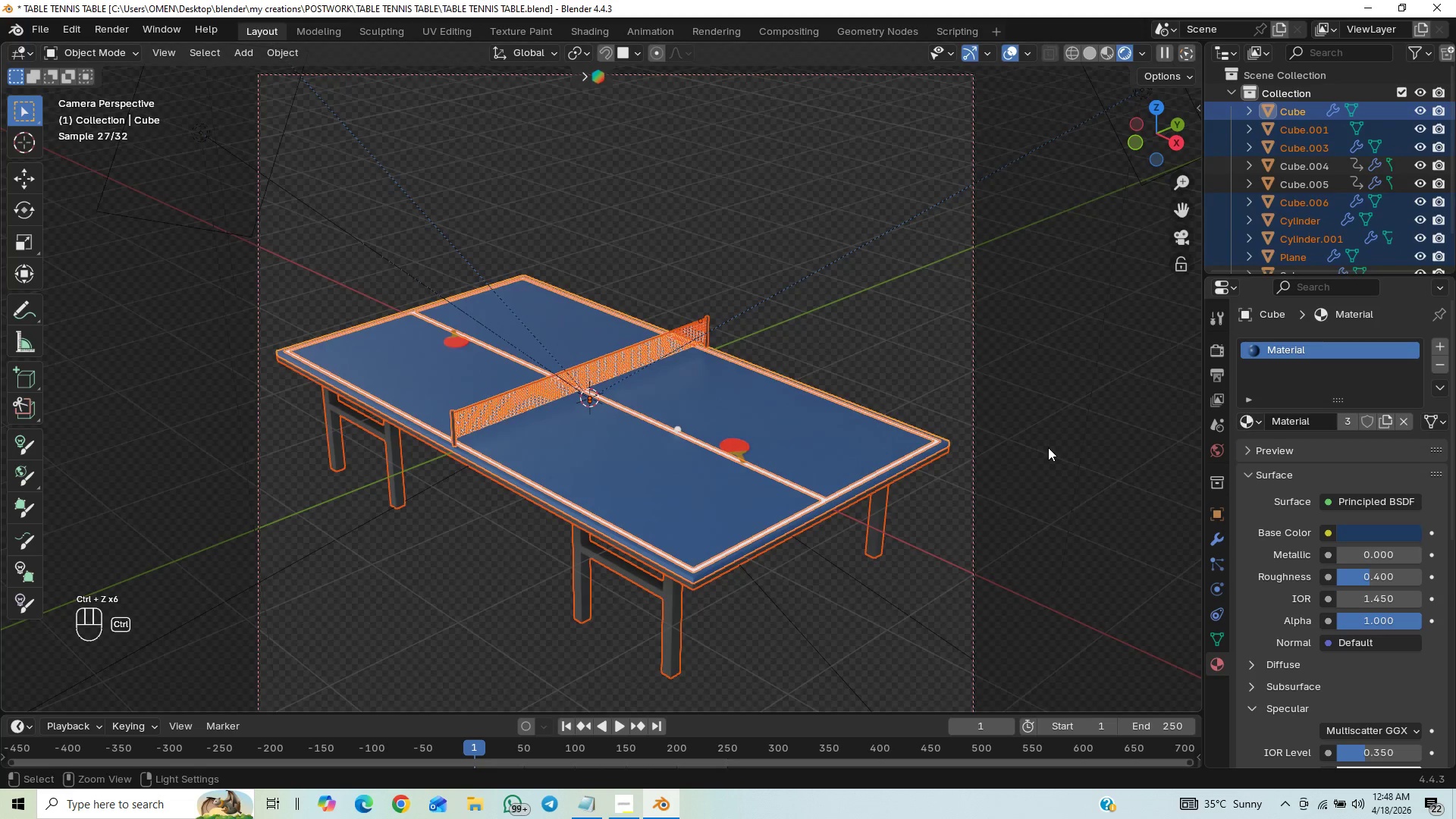 
key(Control+J)
 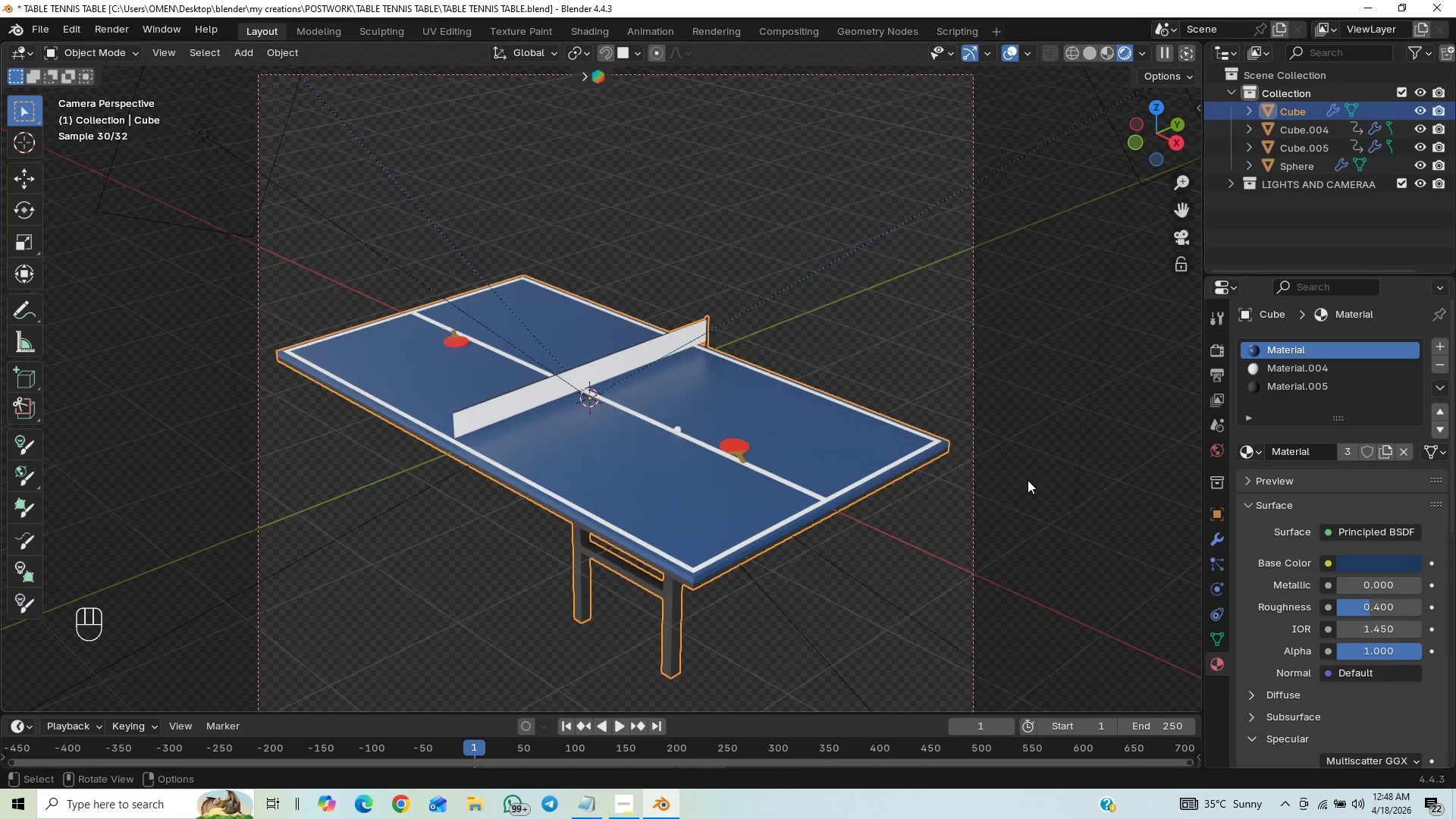 
key(Control+Z)
 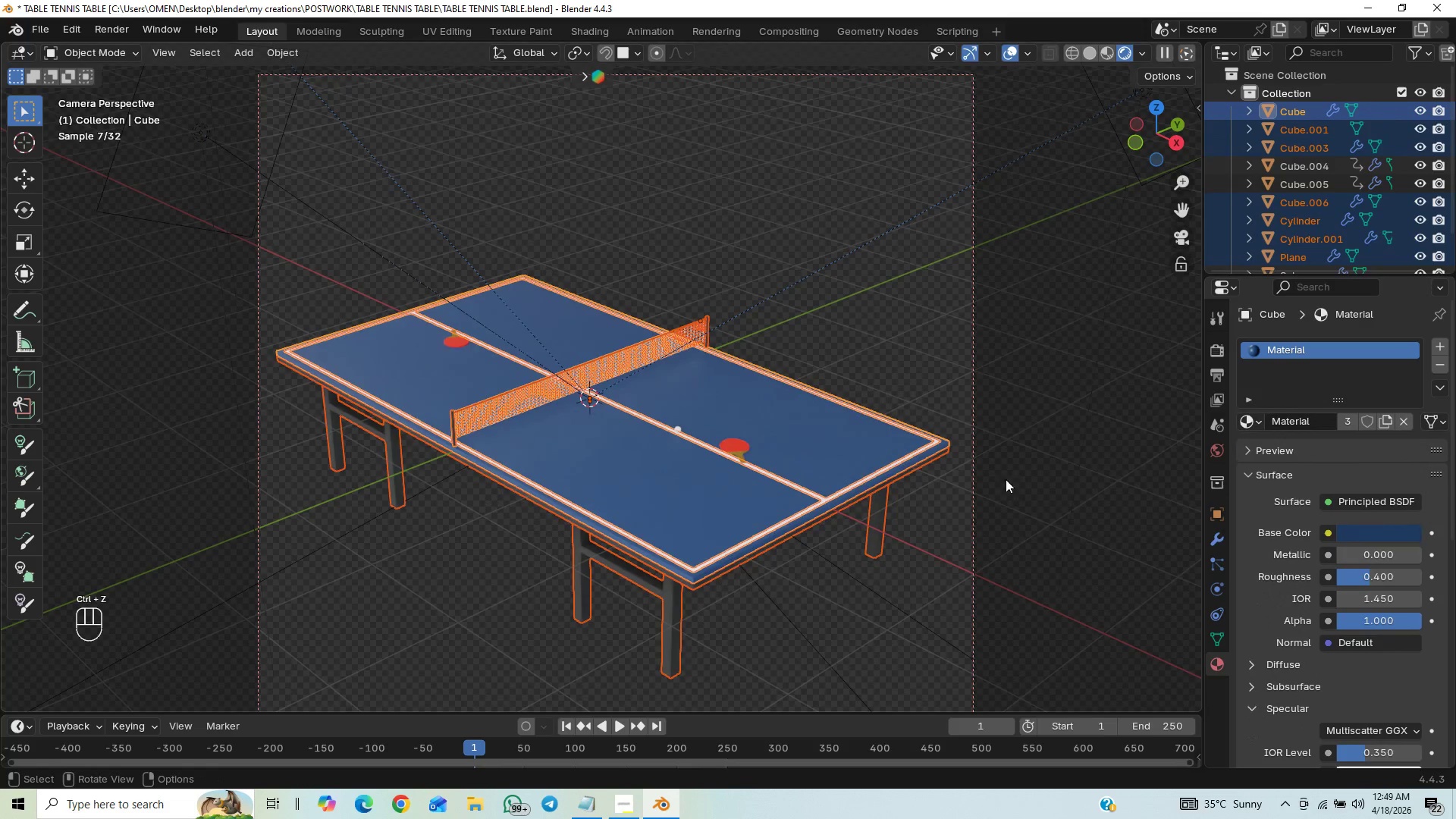 
key(Control+P)
 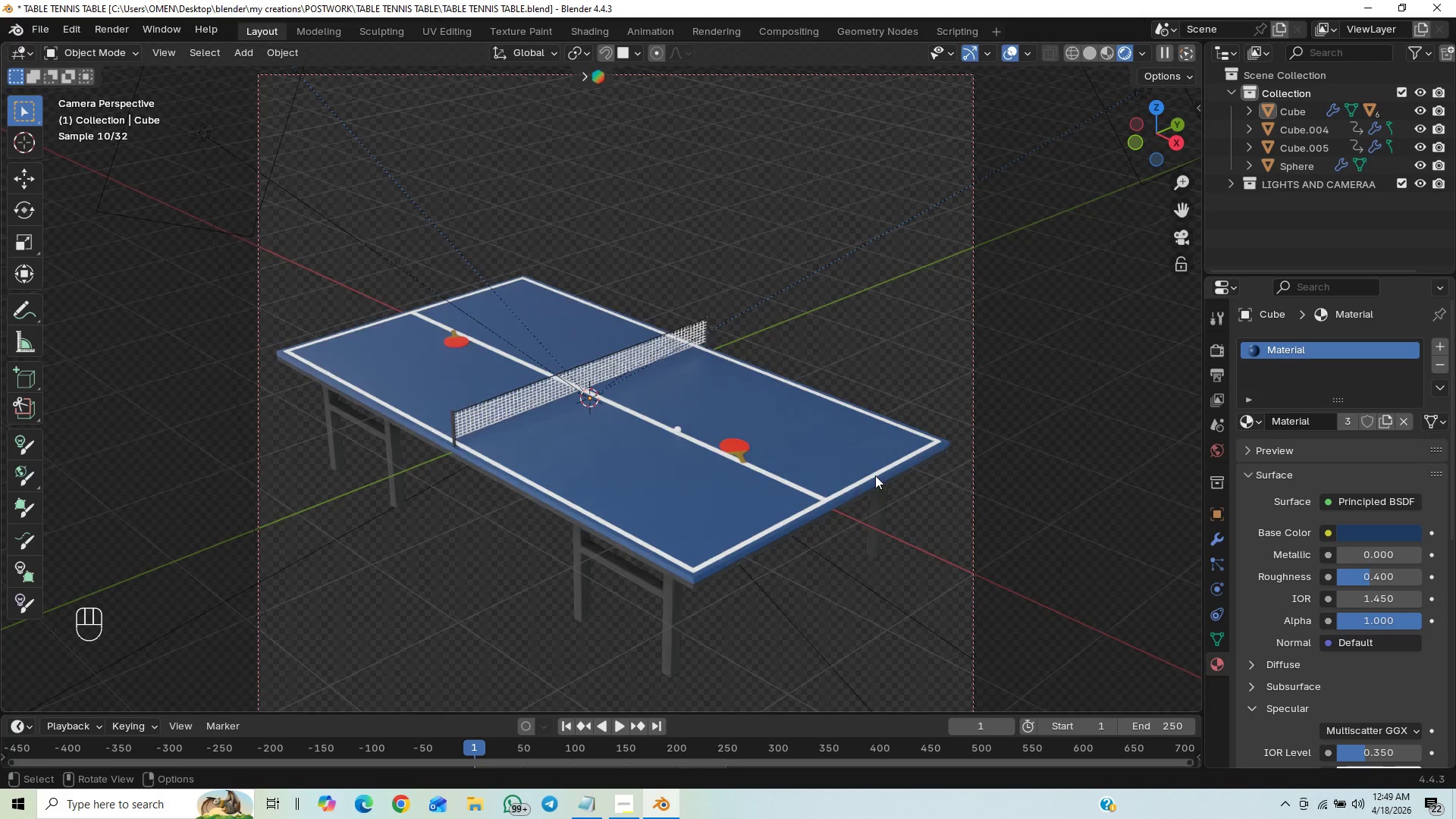 
wait(6.72)
 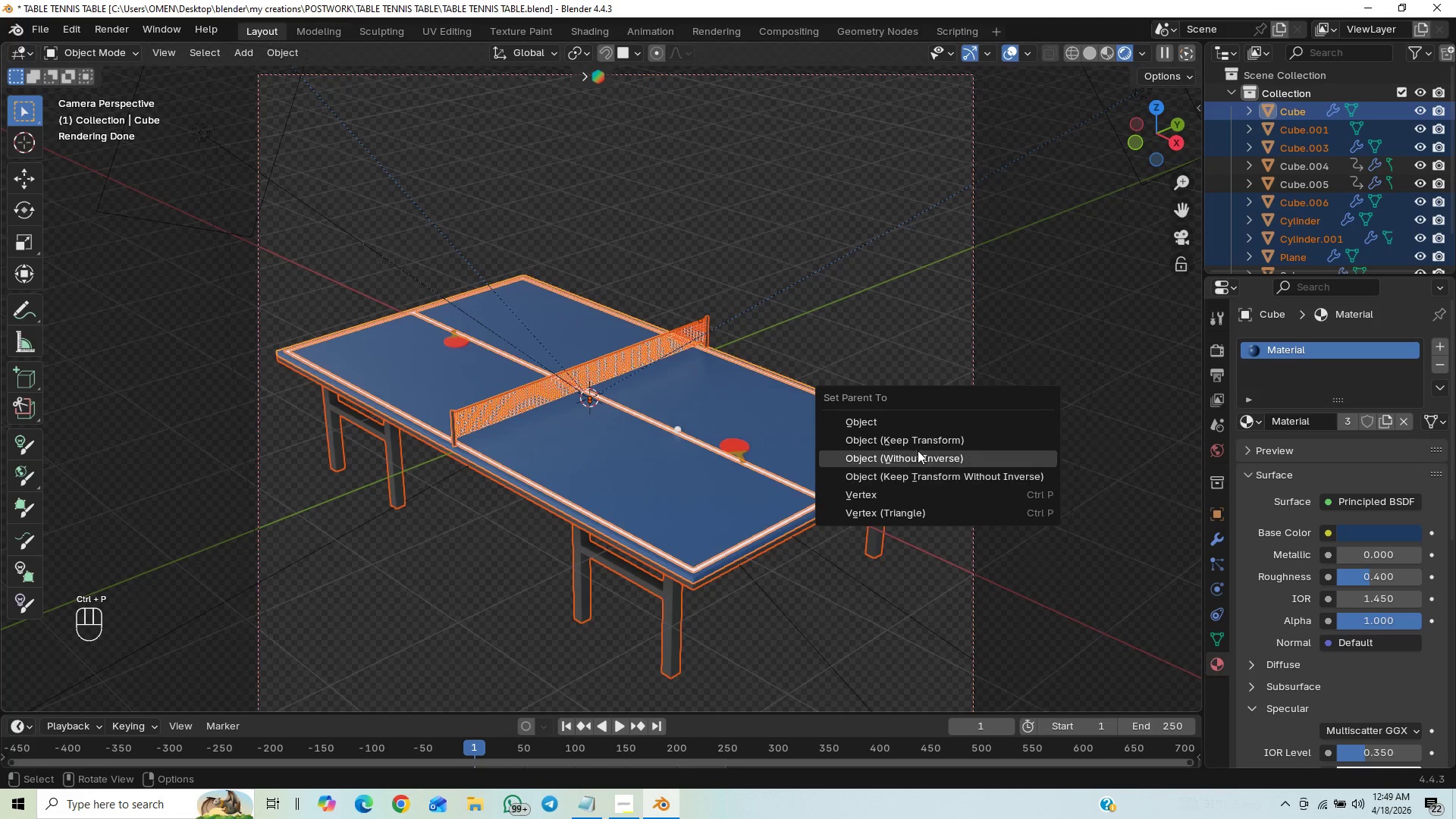 
left_click([1280, 105])
 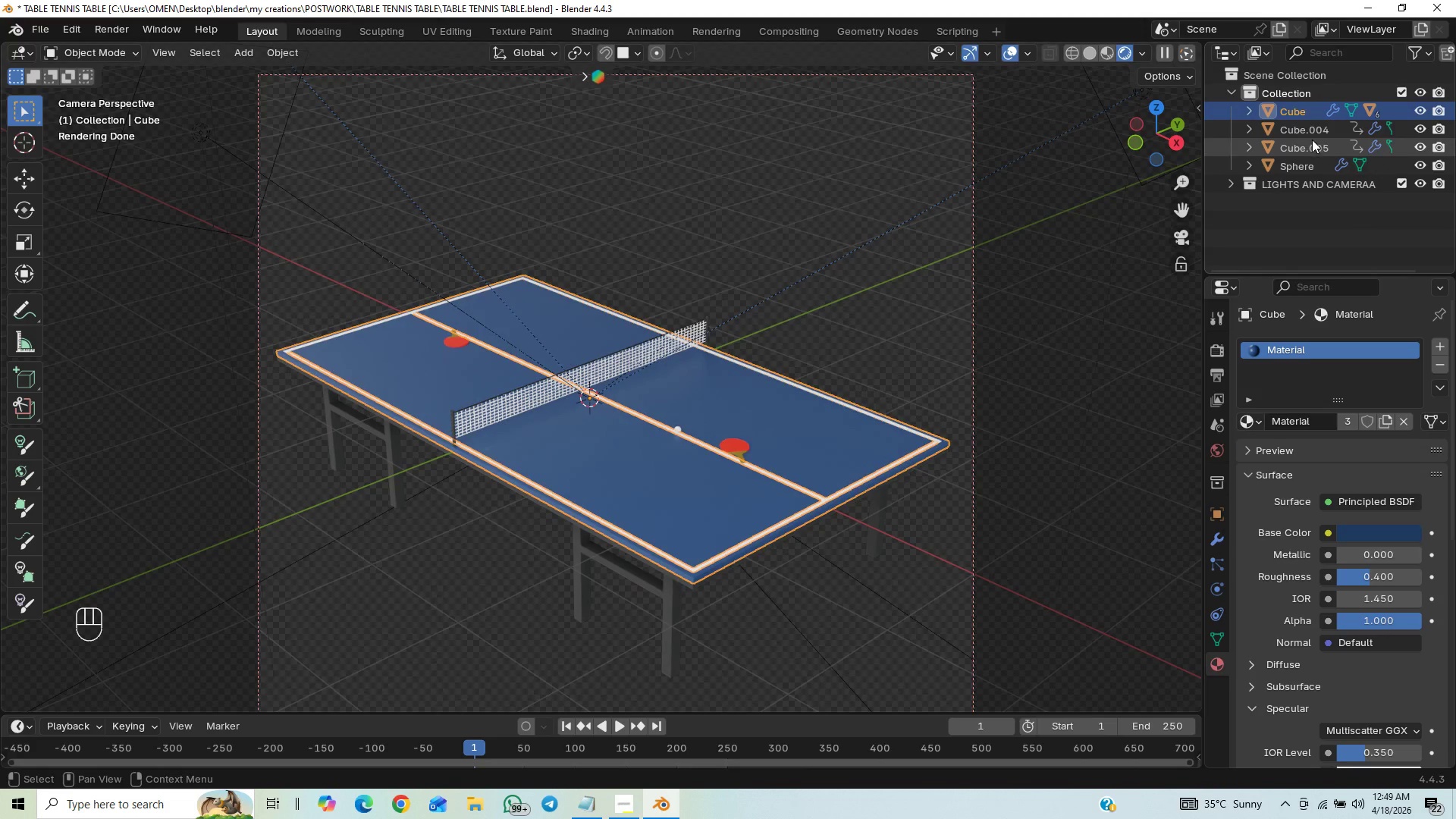 
left_click([1311, 124])
 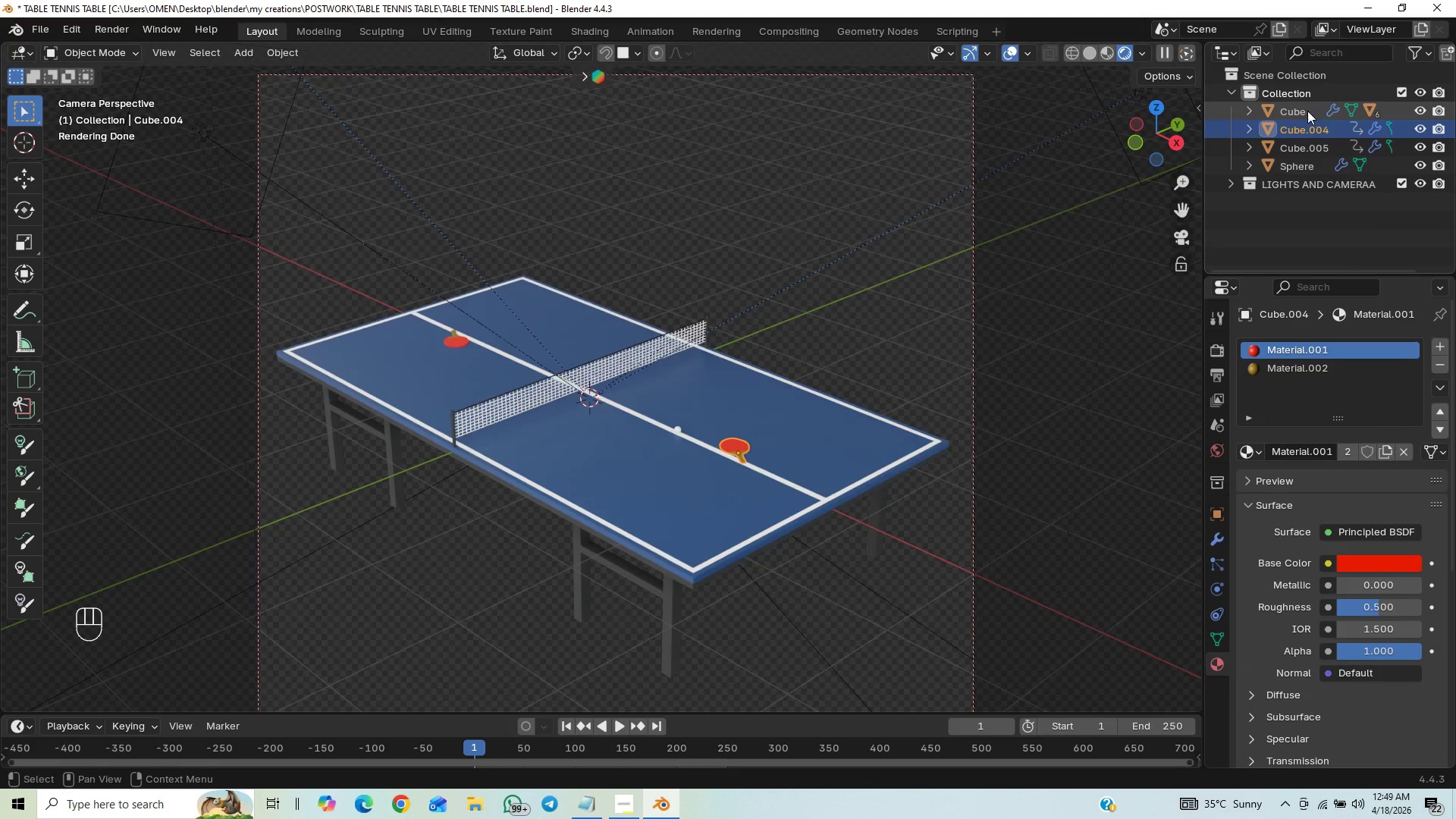 
left_click([1301, 113])
 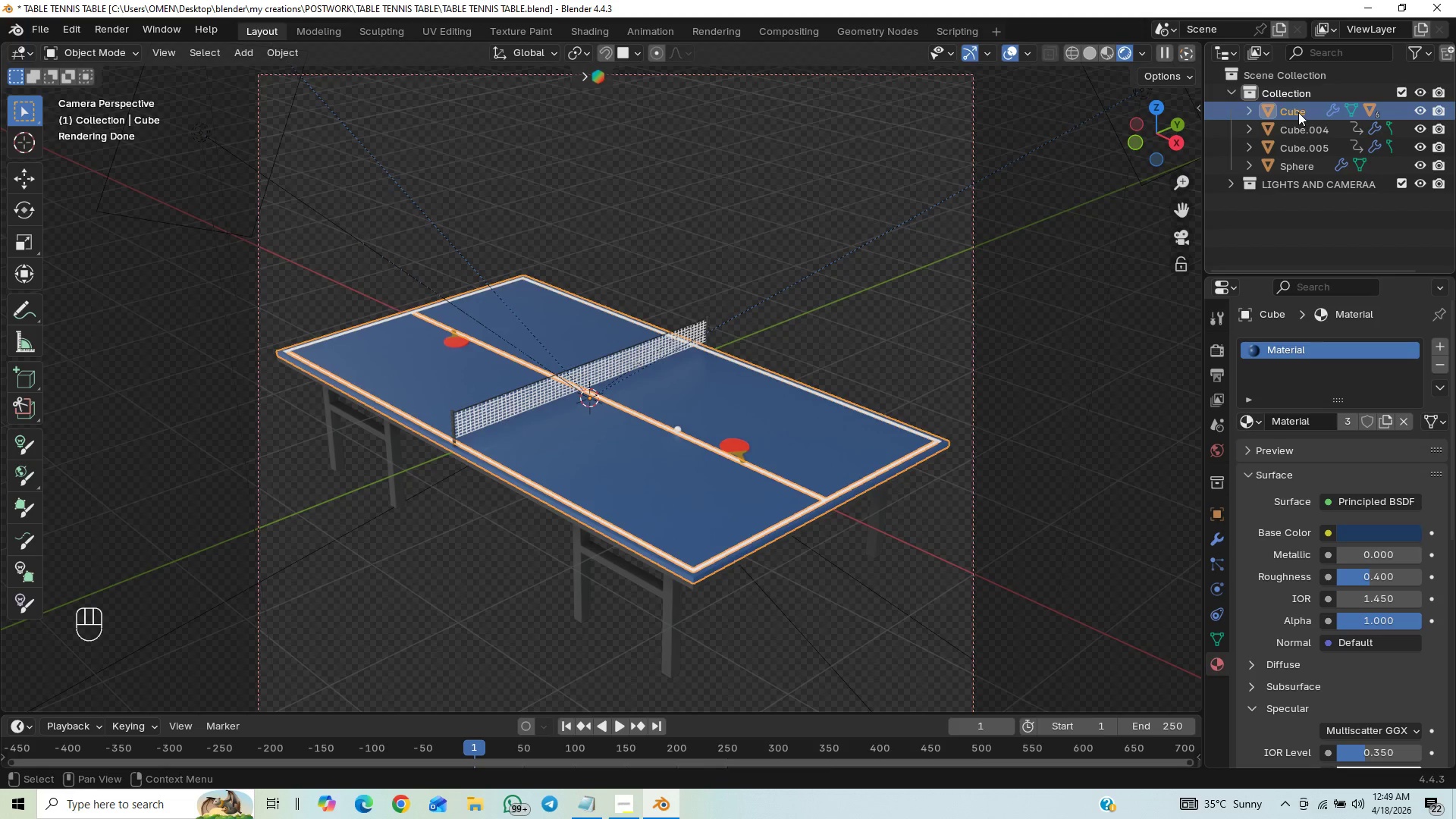 
double_click([1297, 113])
 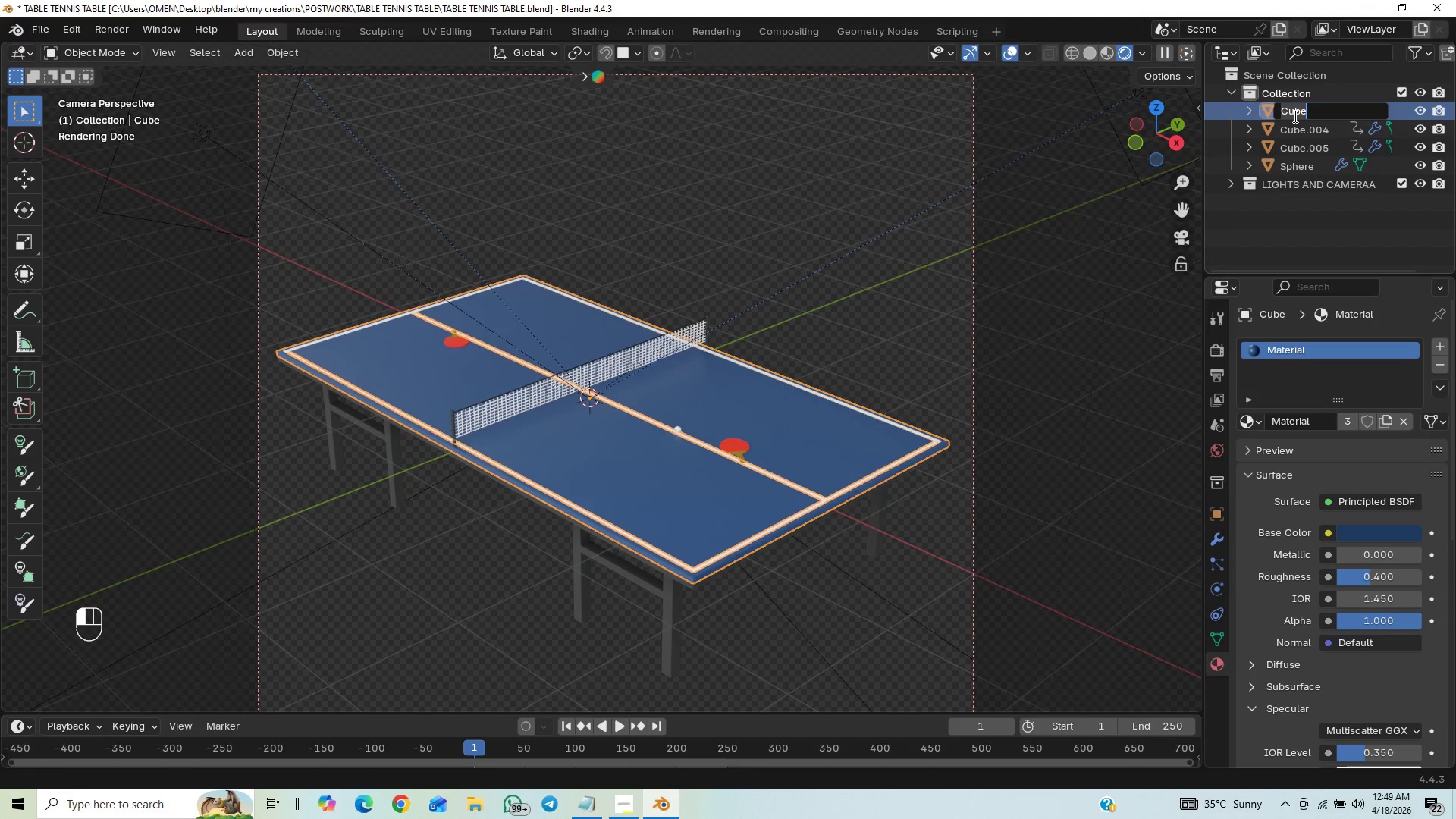 
type(table tennis table)
 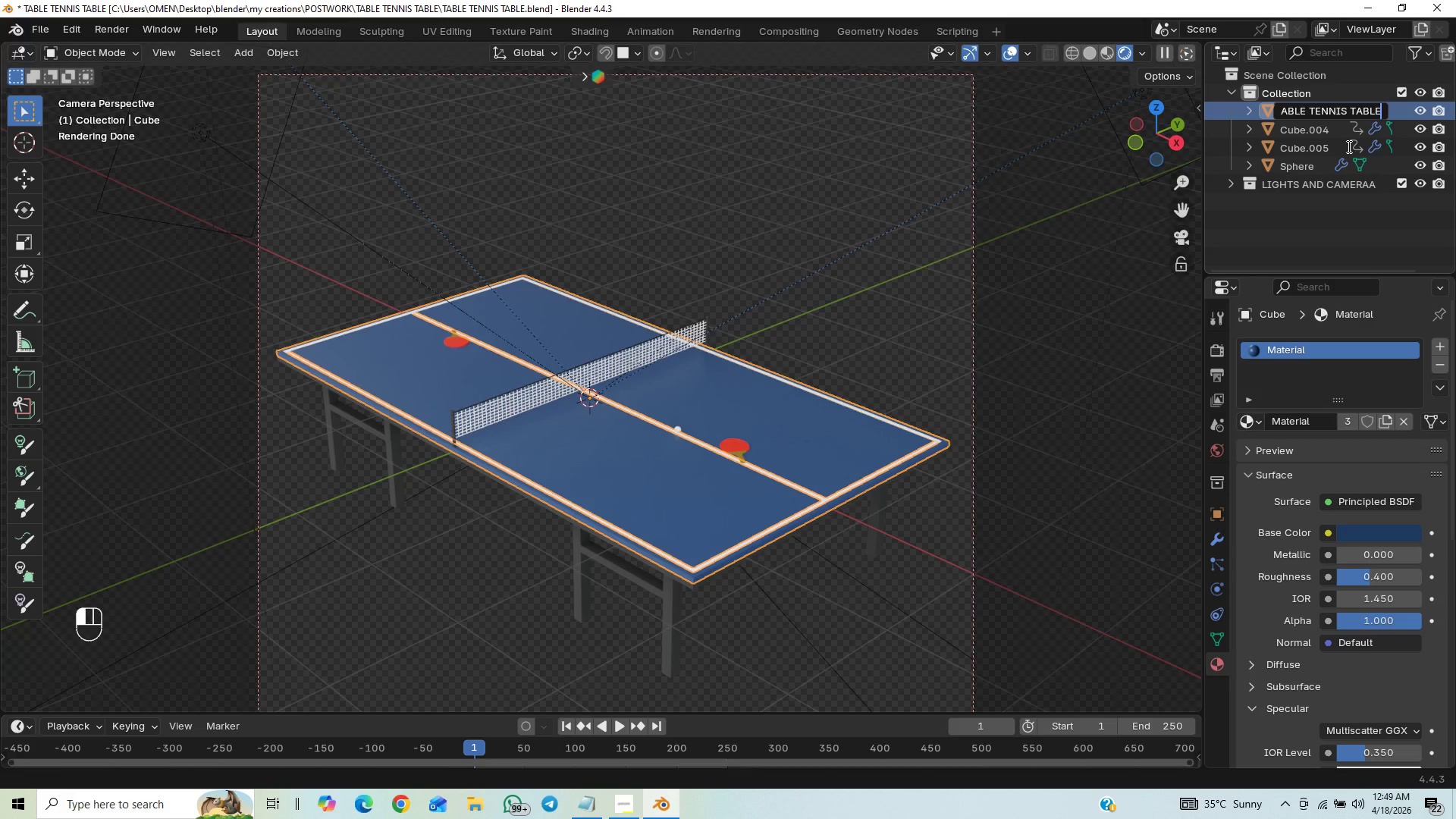 
left_click([1320, 249])
 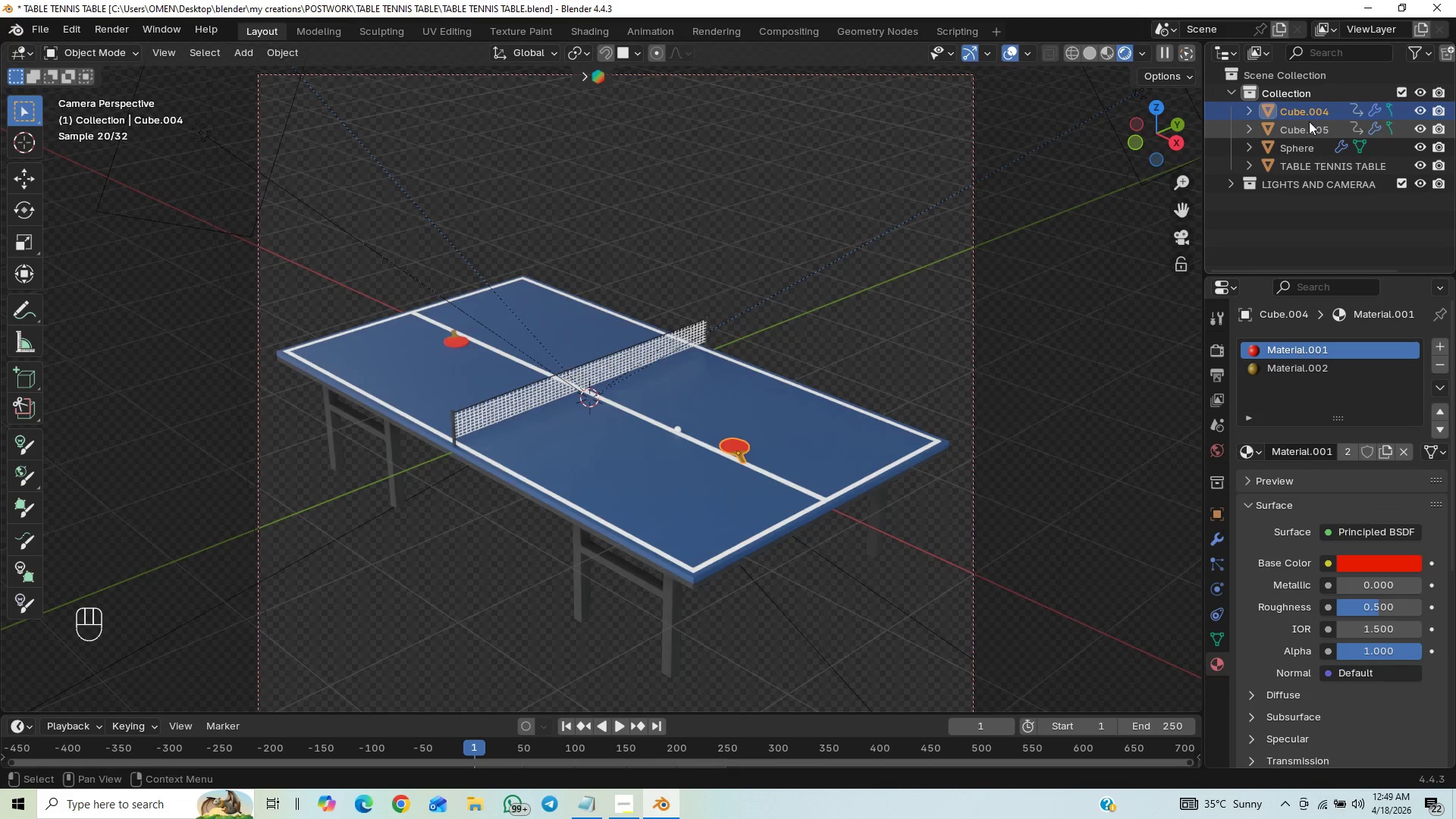 
wait(7.92)
 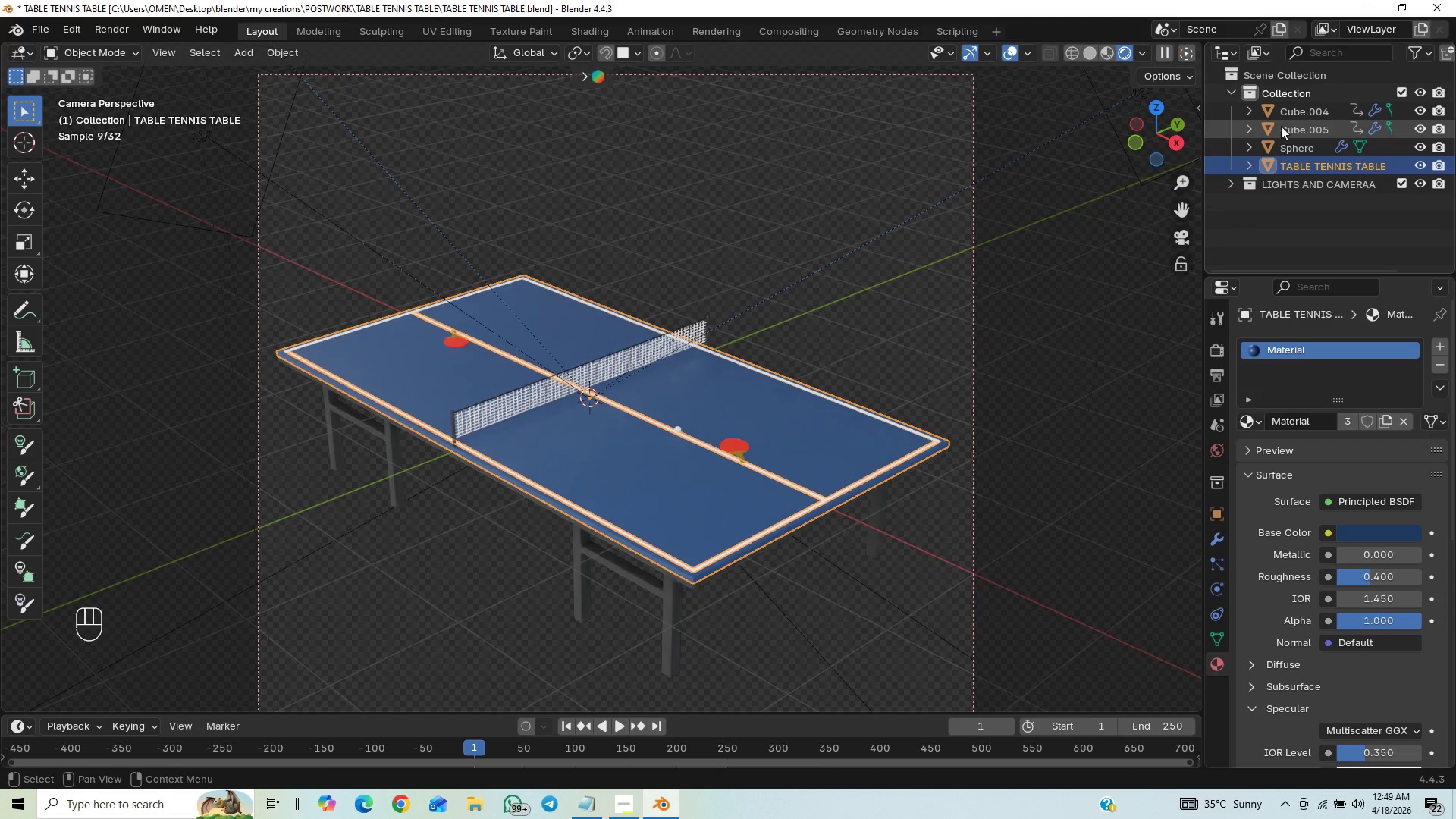 
double_click([1307, 115])
 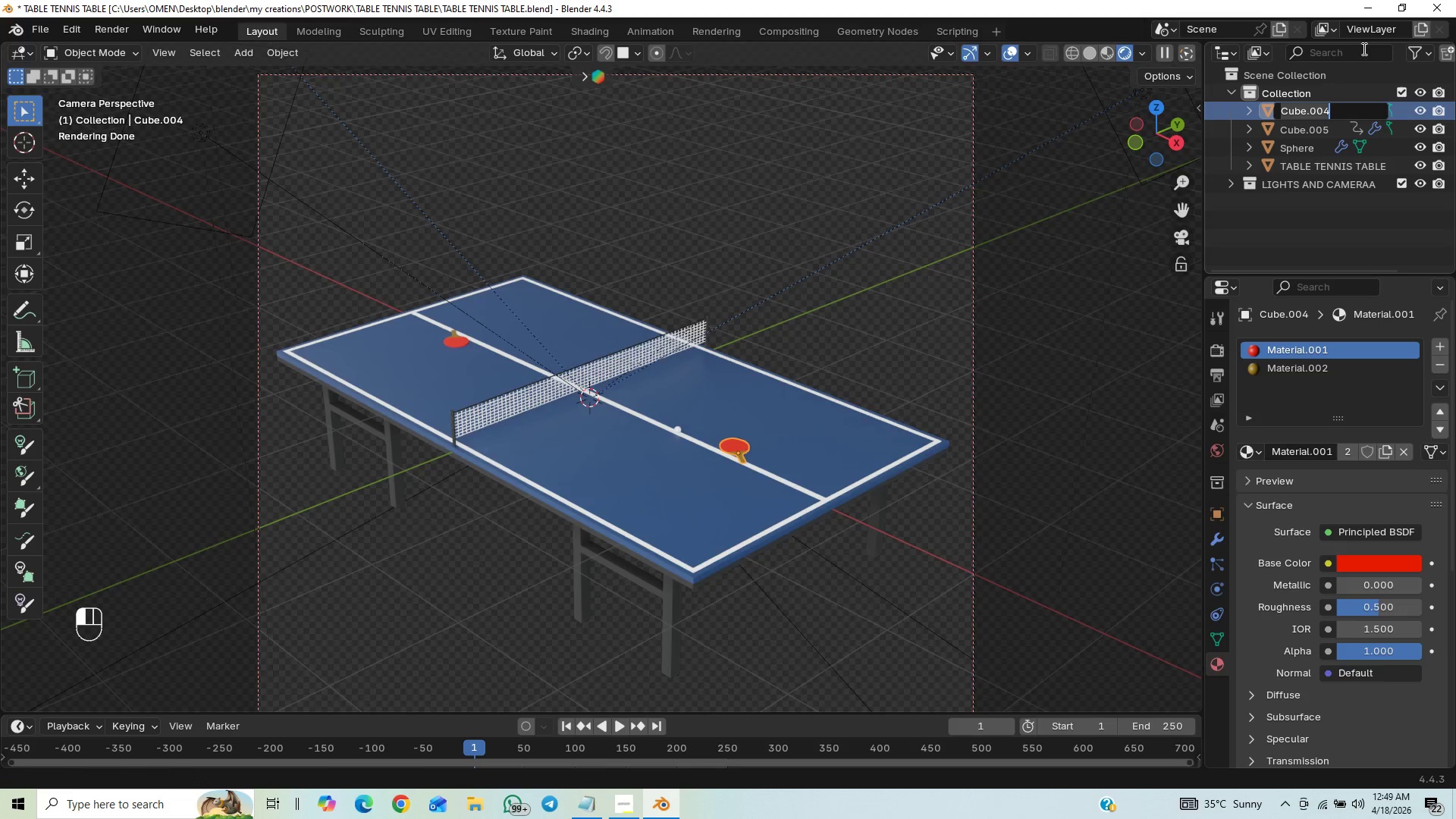 
type(table e)
key(Backspace)
type(tennis racket)
 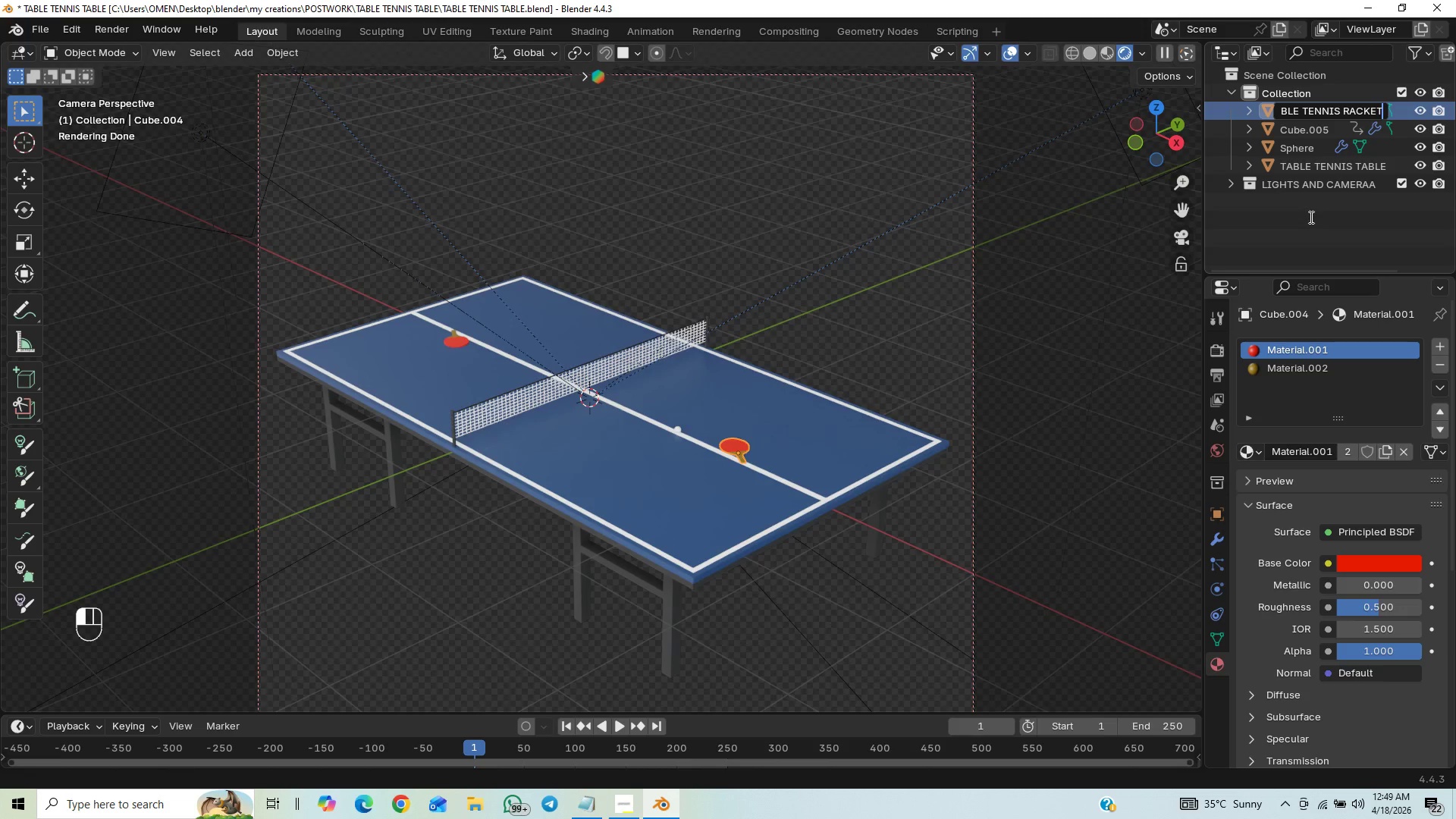 
left_click([1300, 231])
 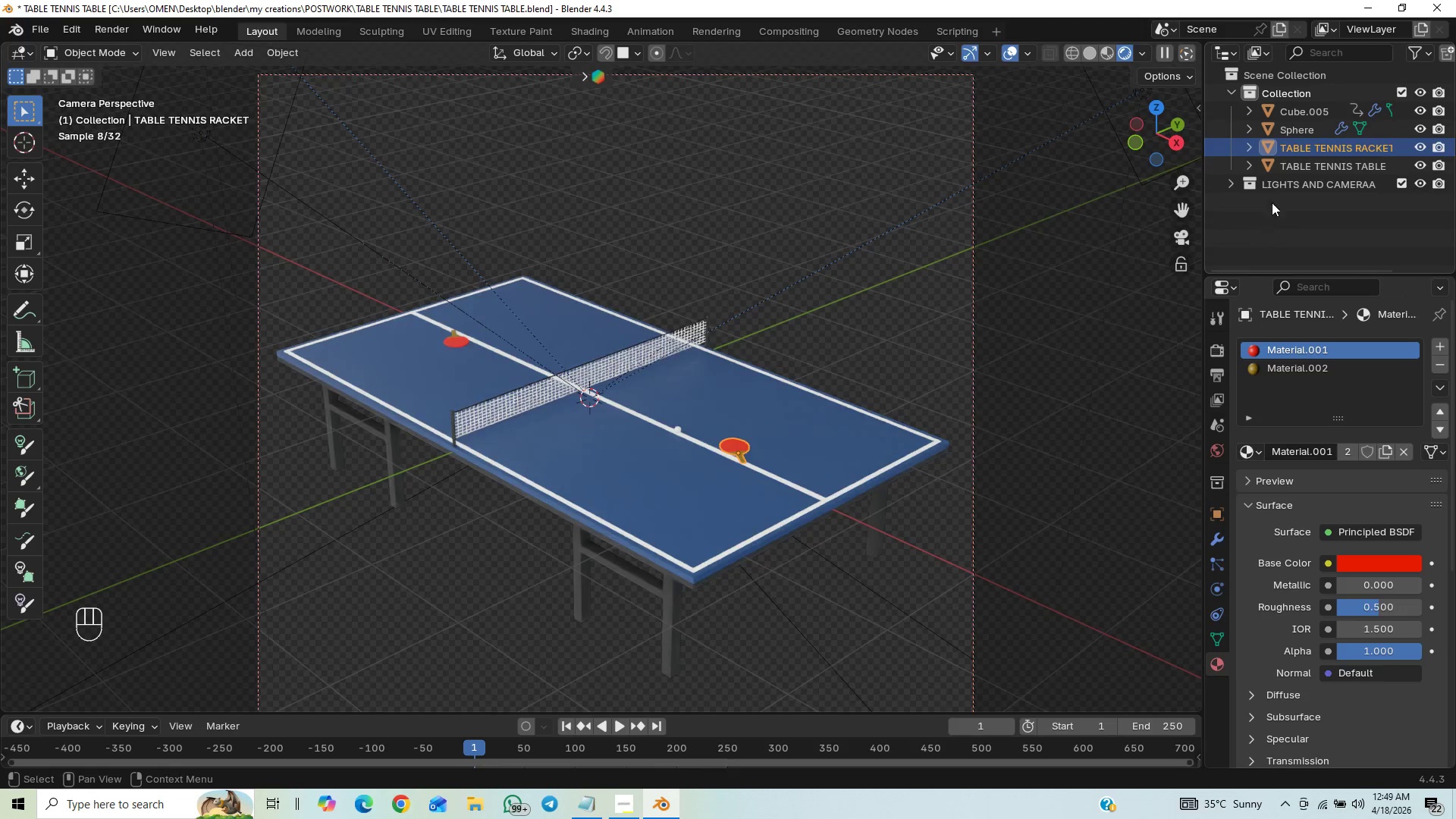 
left_click([1301, 111])
 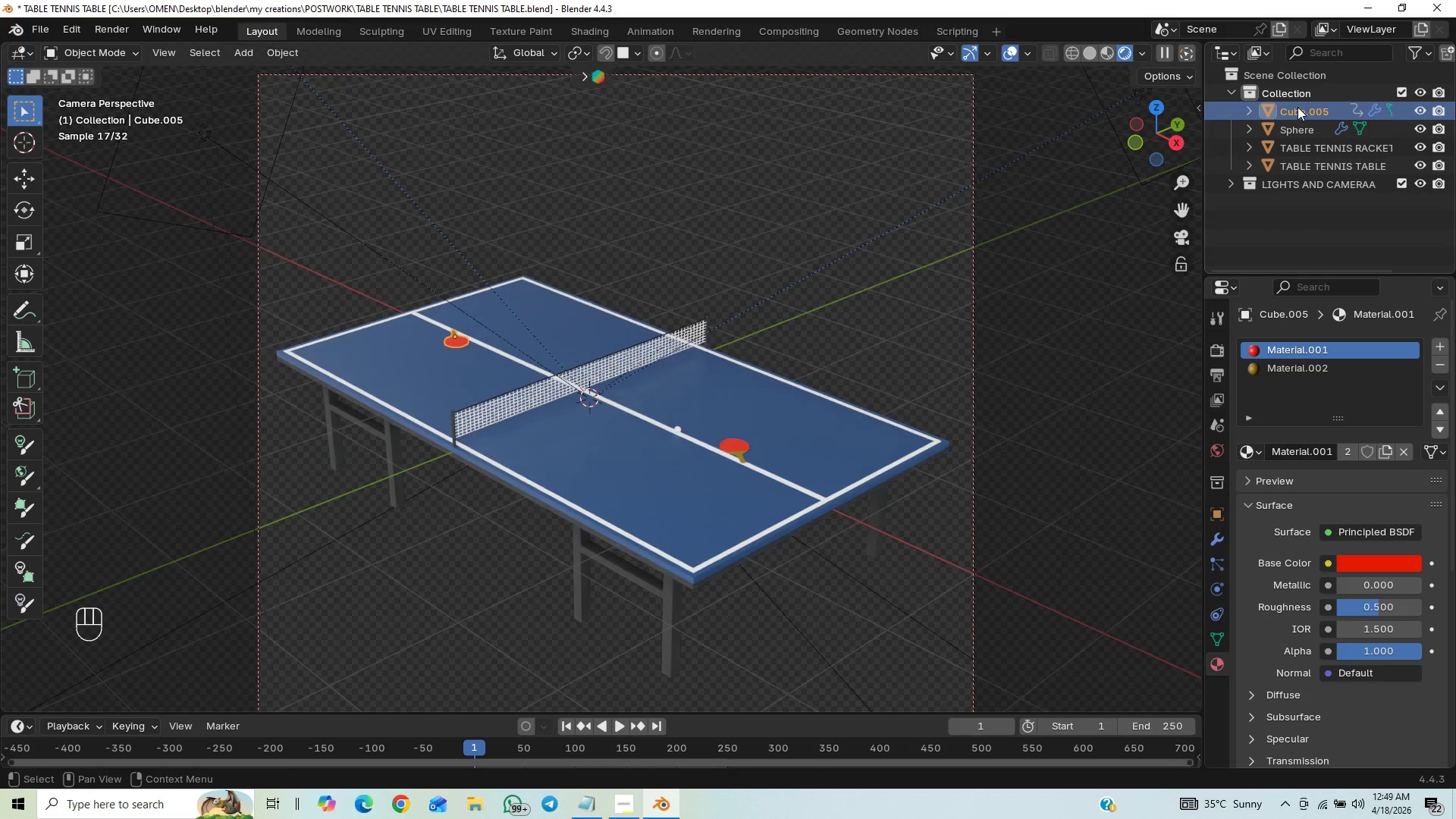 
double_click([1298, 107])
 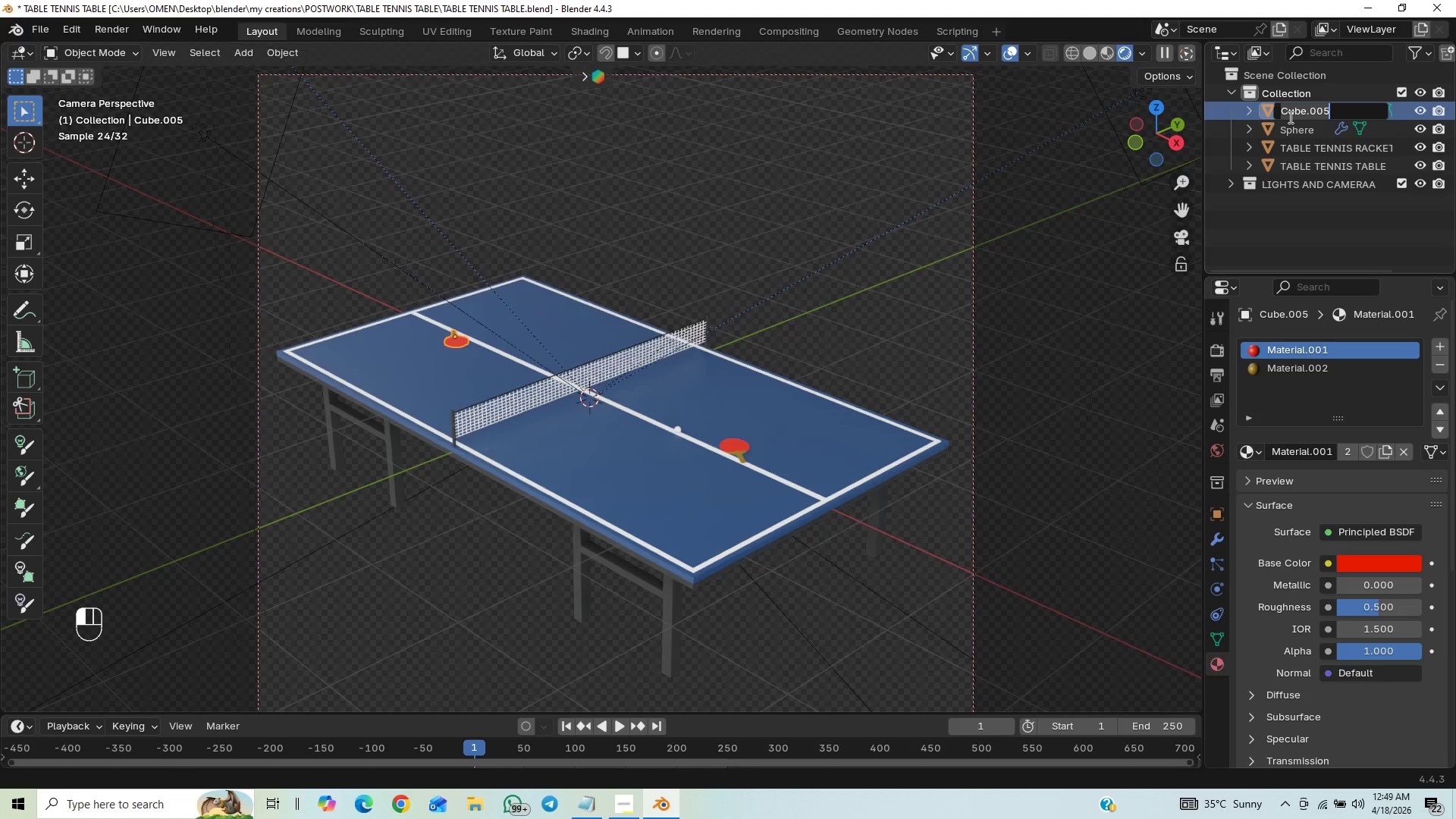 
type(table tennis racet 2)
 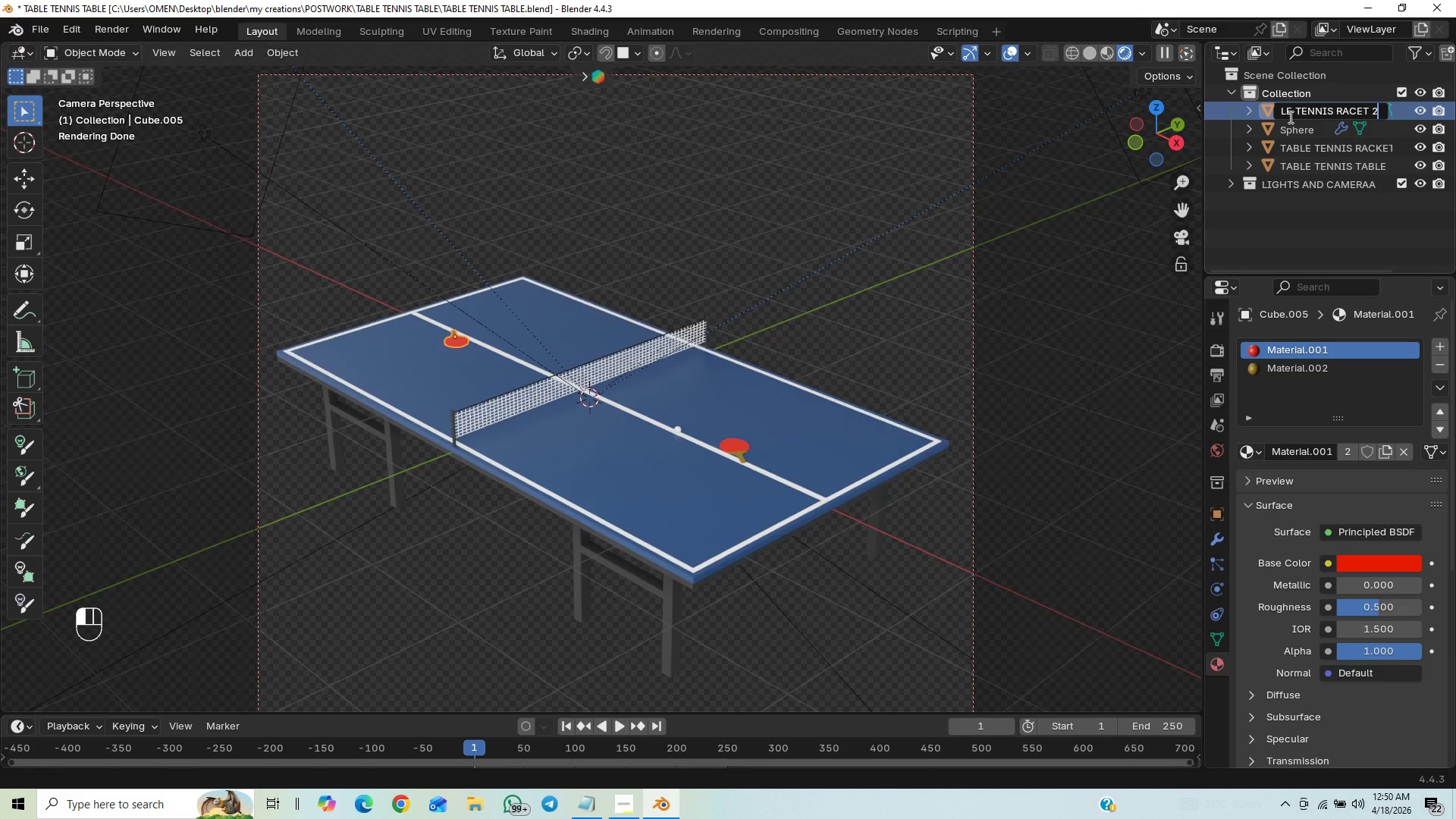 
key(ArrowLeft)
 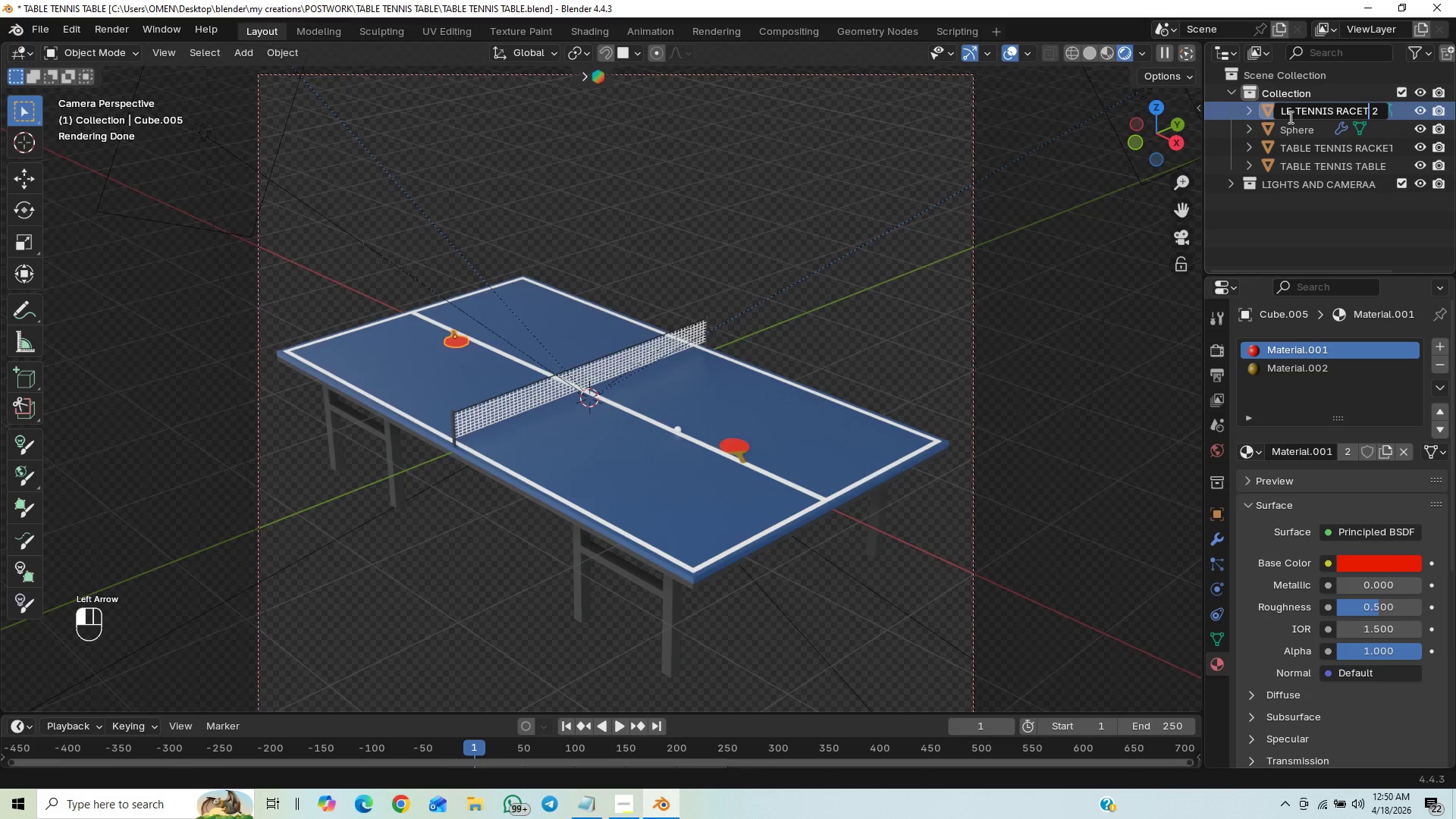 
key(ArrowLeft)
 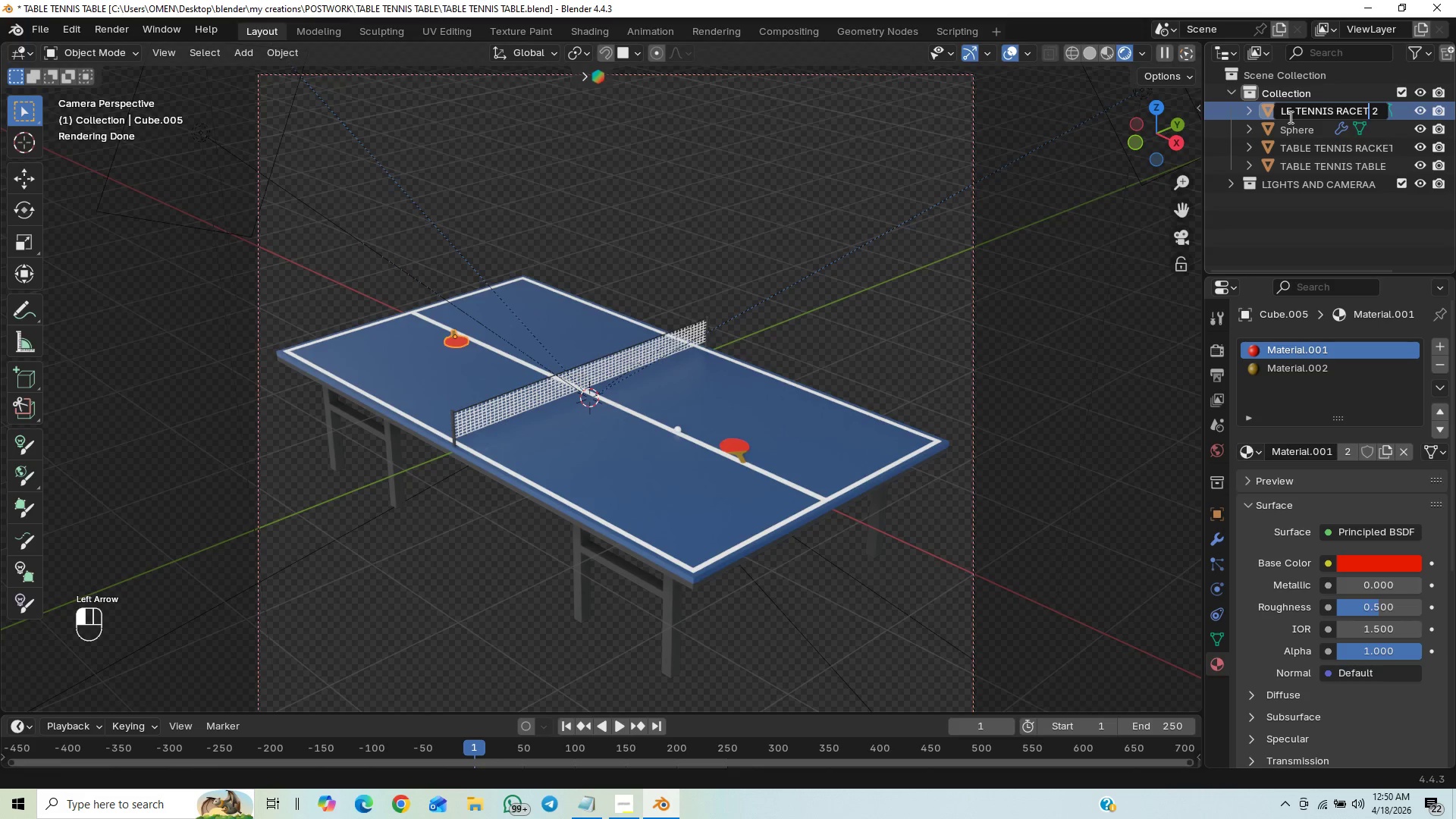 
key(ArrowLeft)
 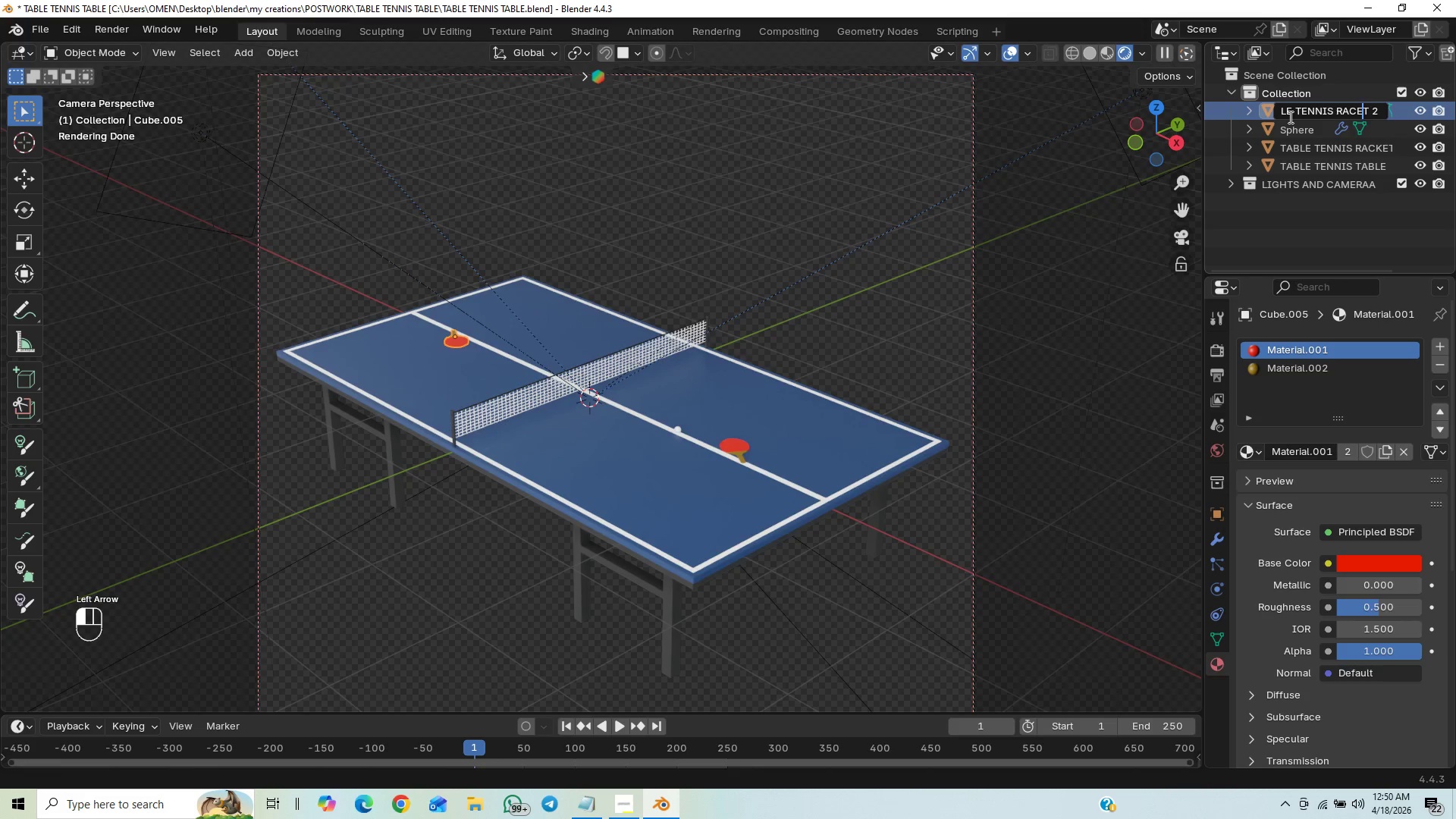 
key(ArrowLeft)
 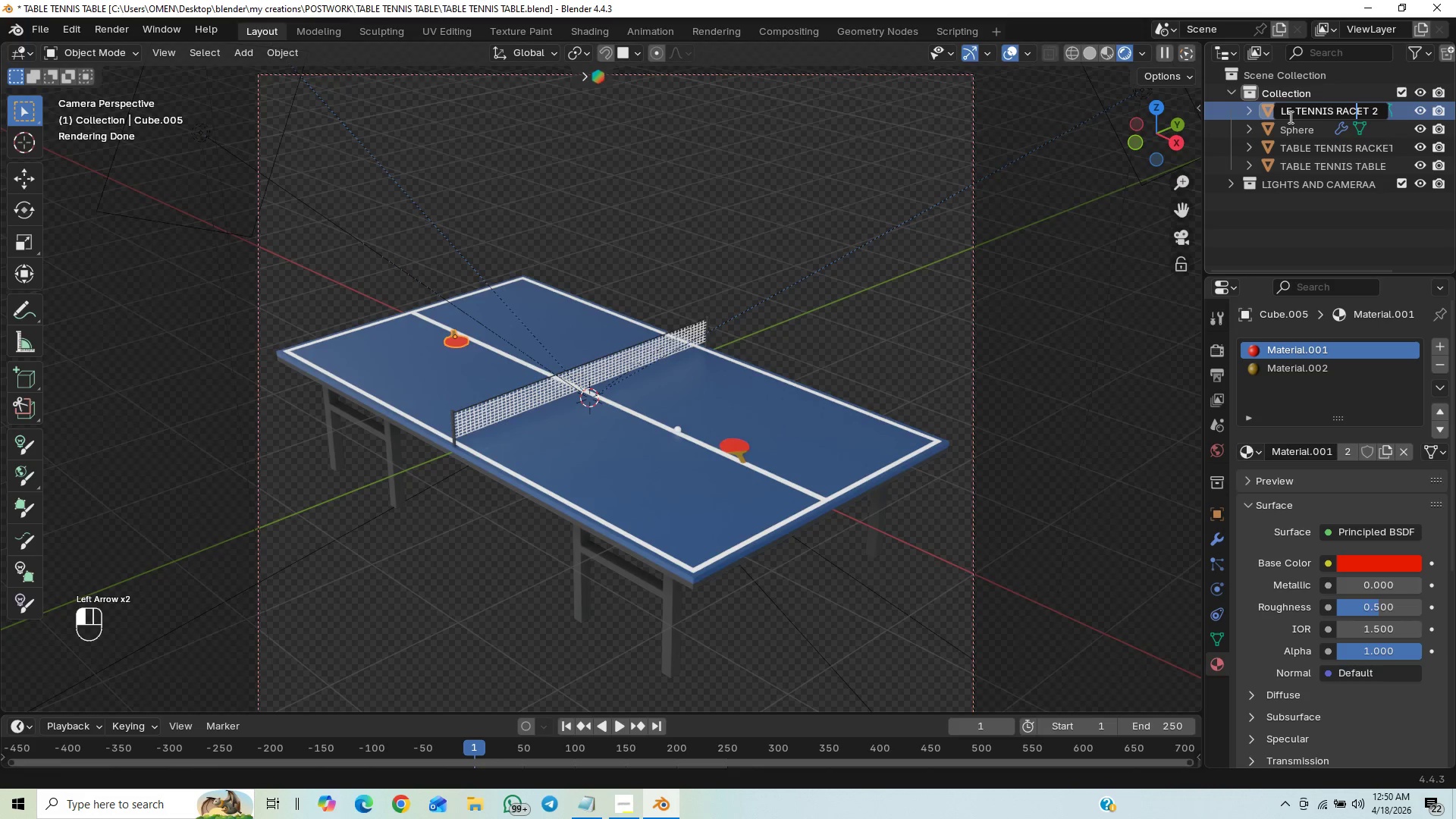 
key(K)
 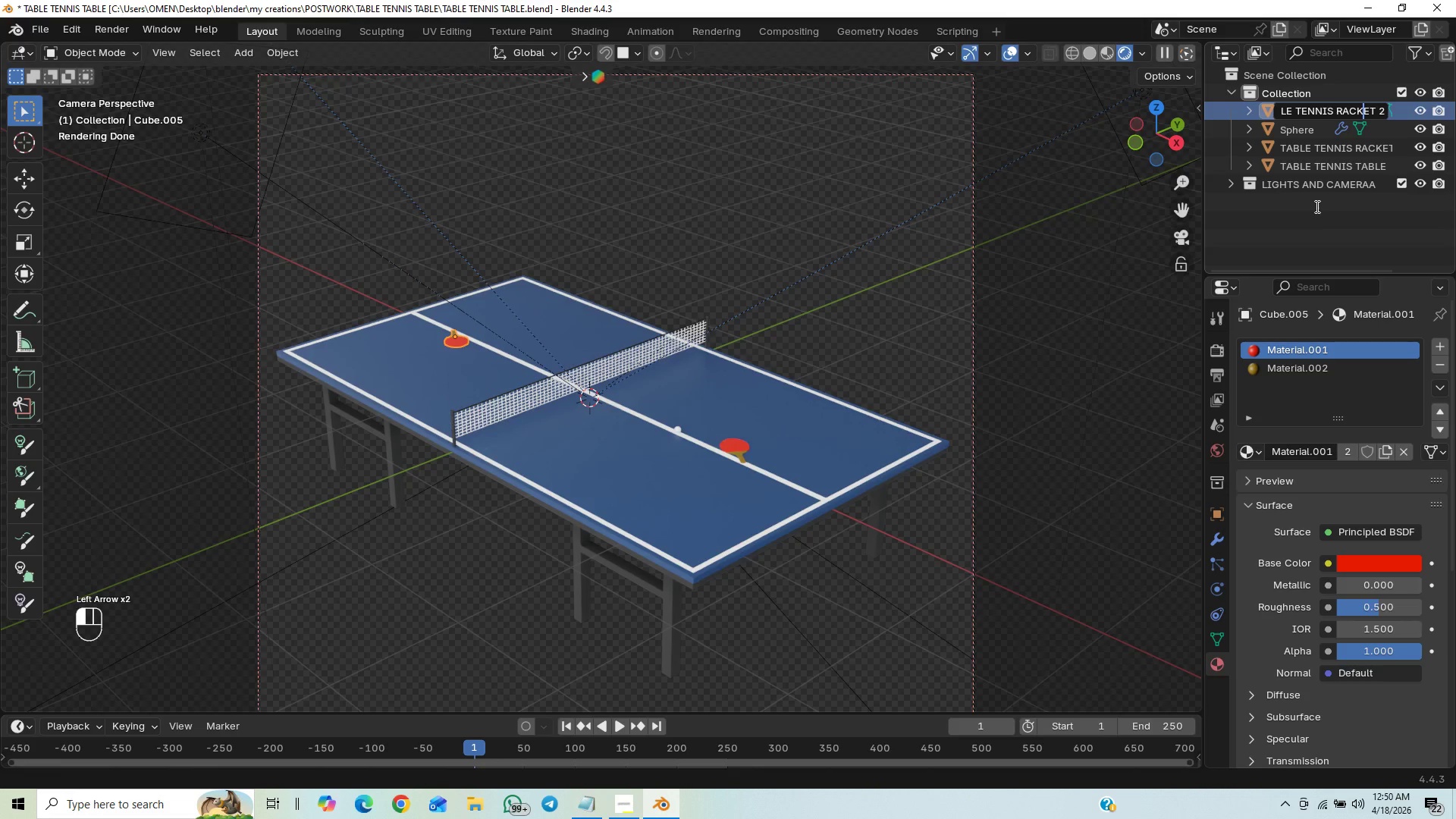 
left_click([1310, 215])
 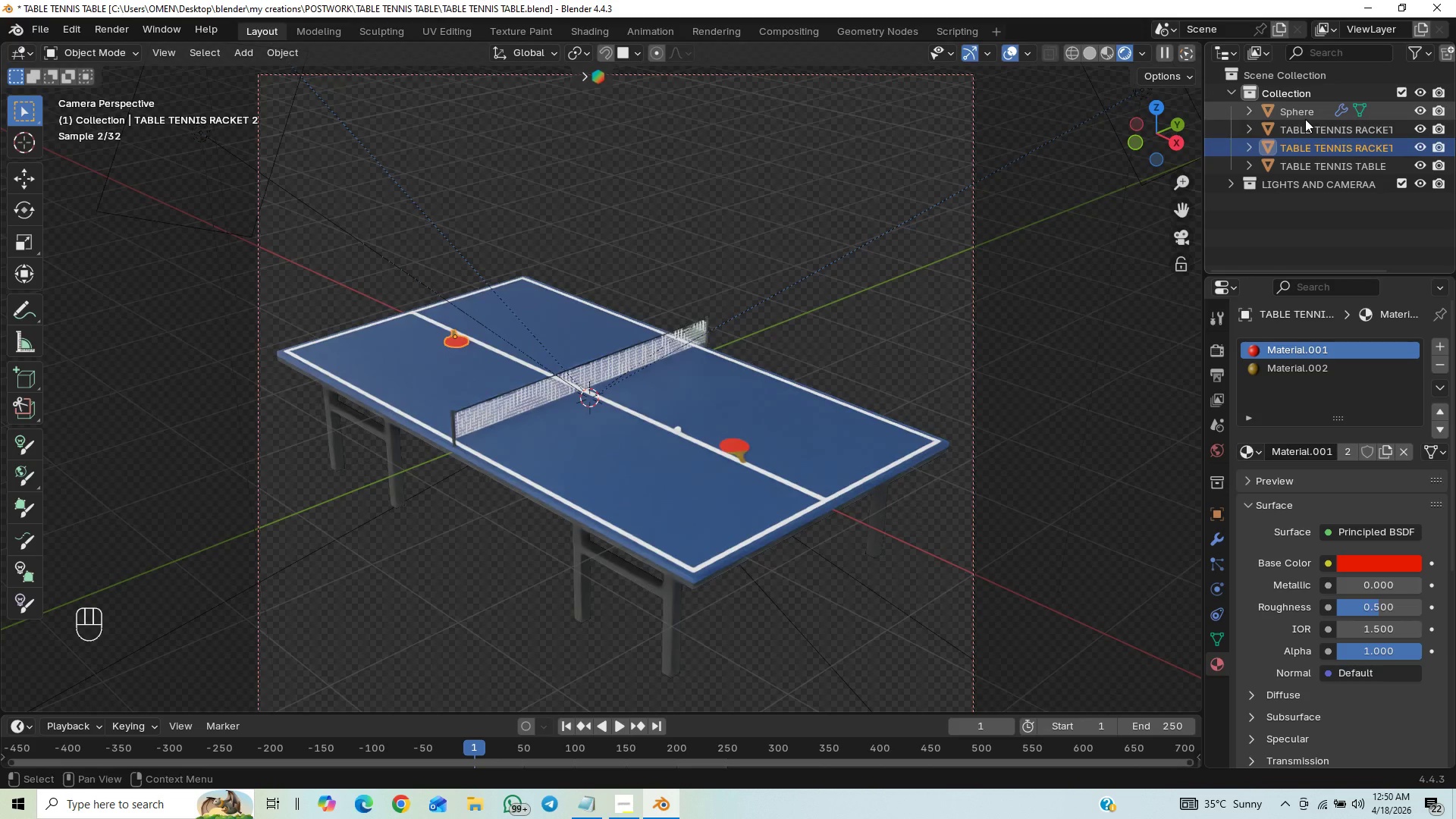 
left_click([1305, 116])
 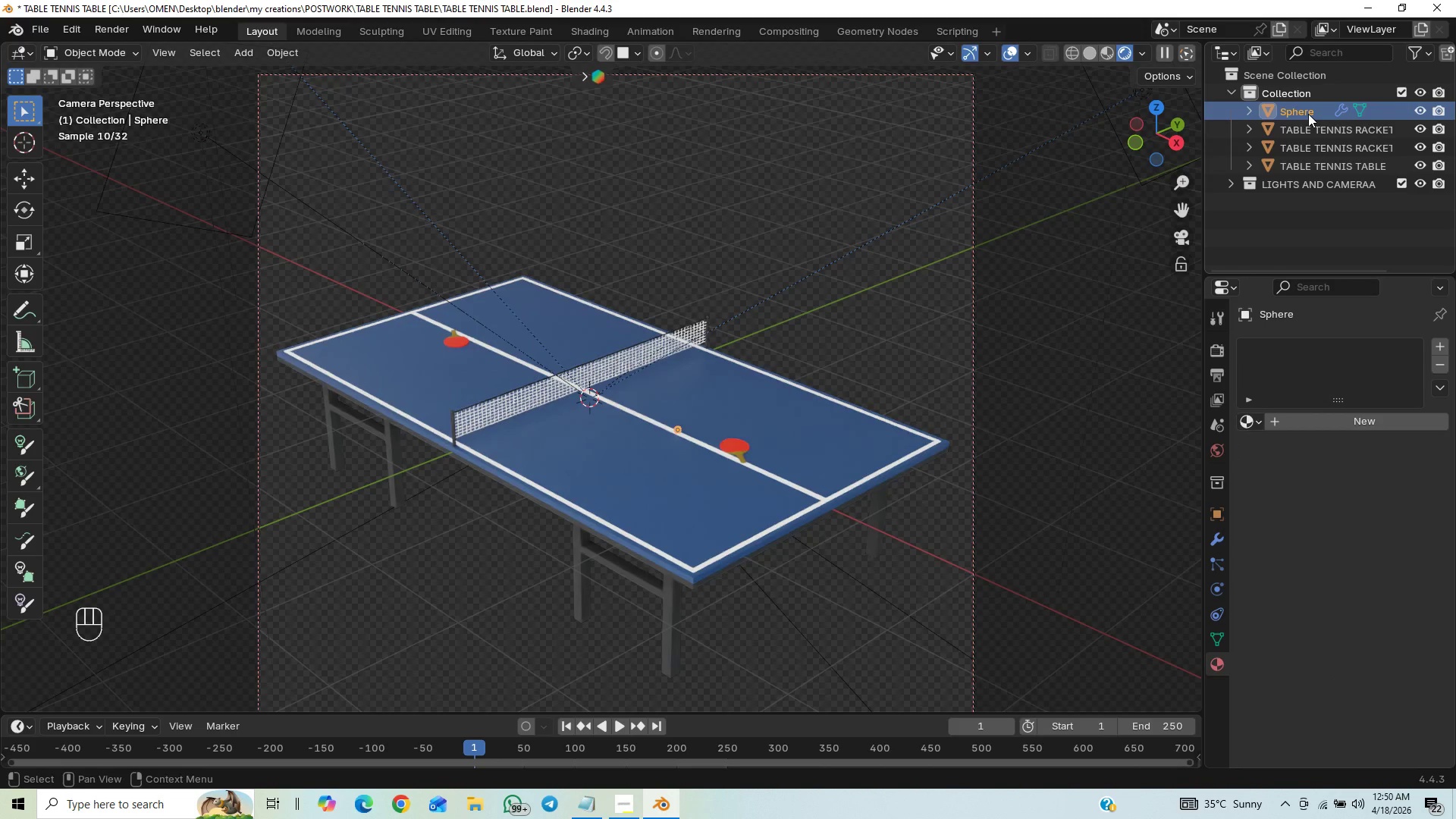 
double_click([1308, 114])
 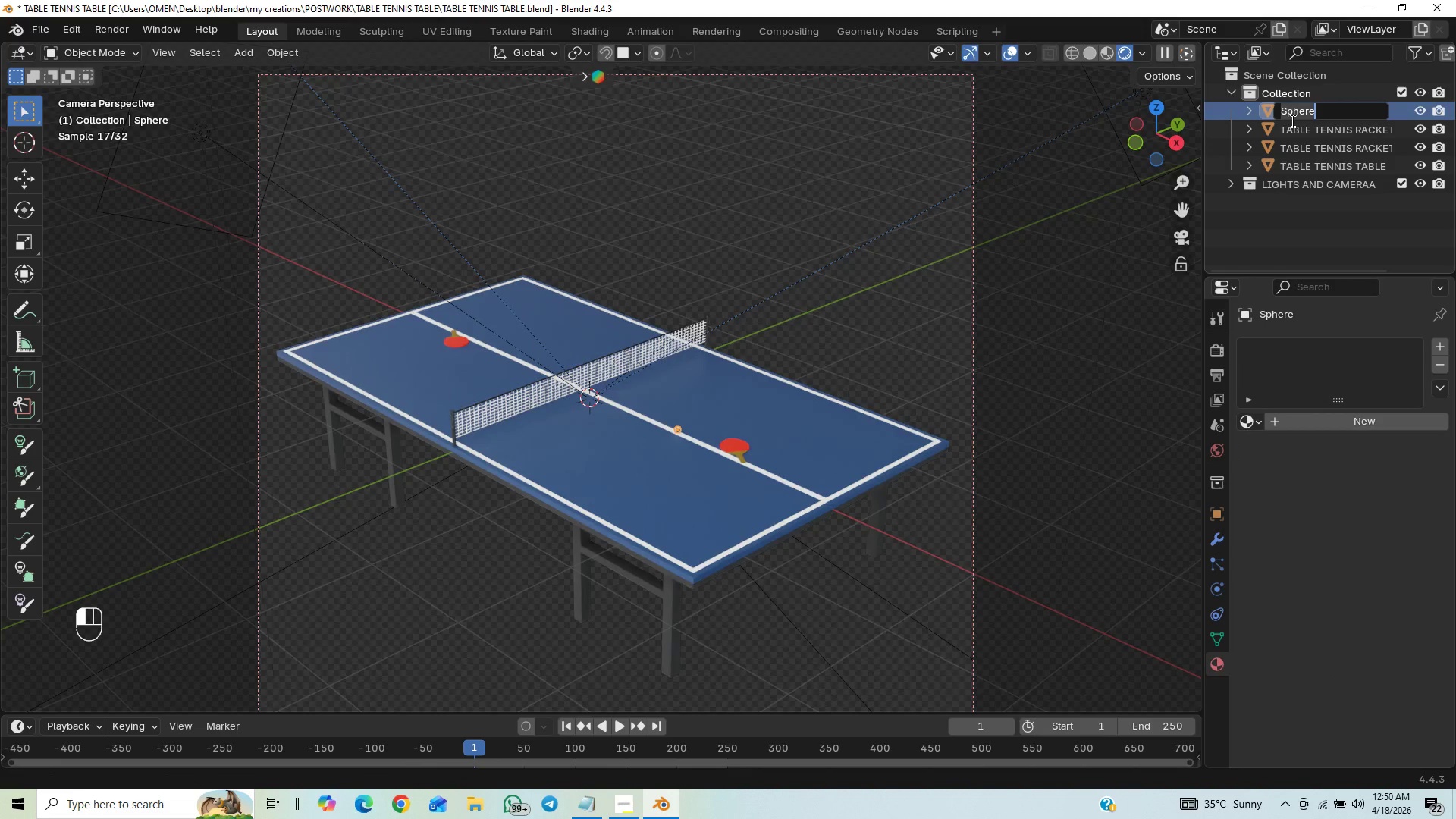 
type(table ge)
key(Backspace)
key(Backspace)
type(tennis ball)
 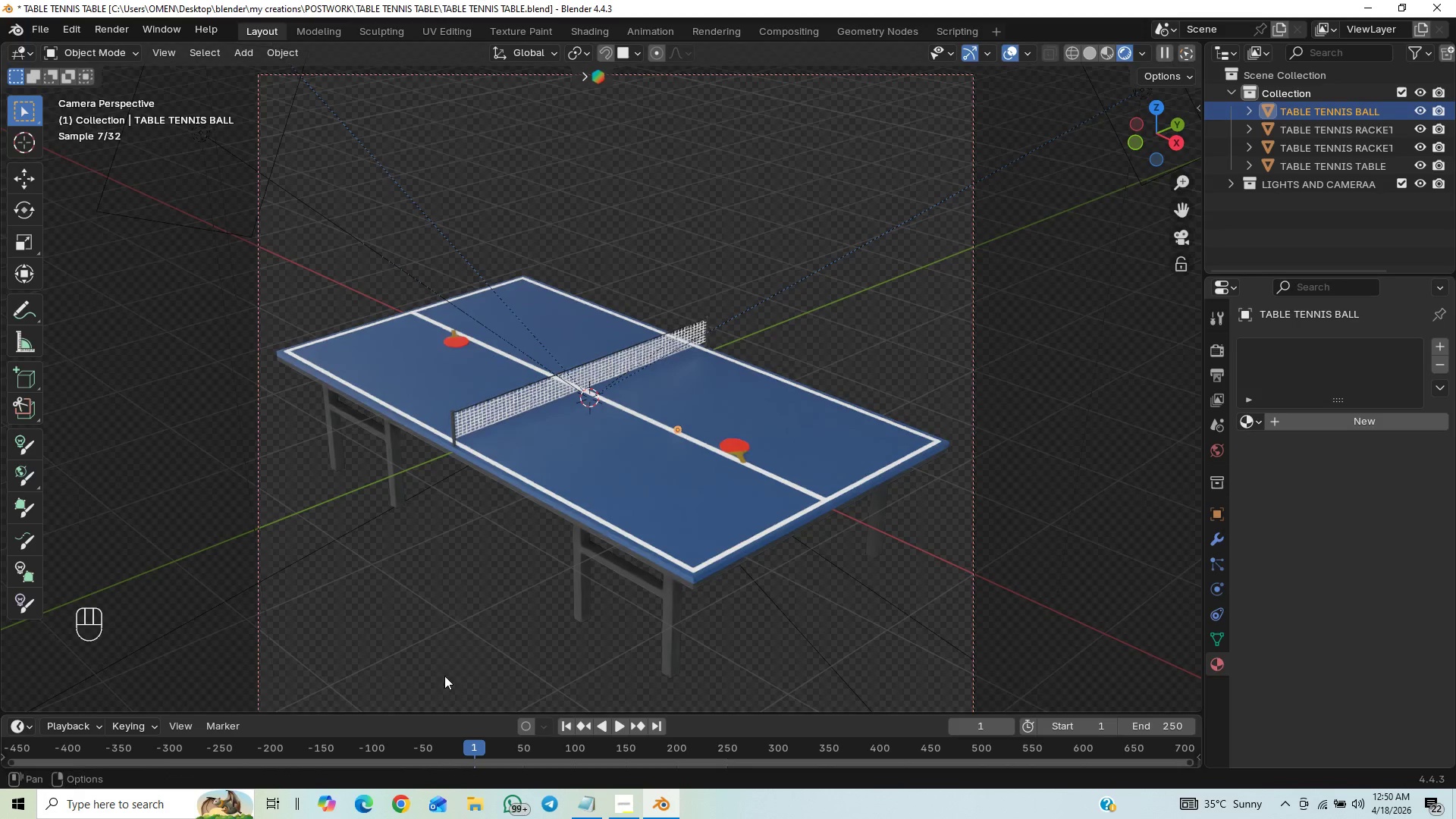 
wait(5.58)
 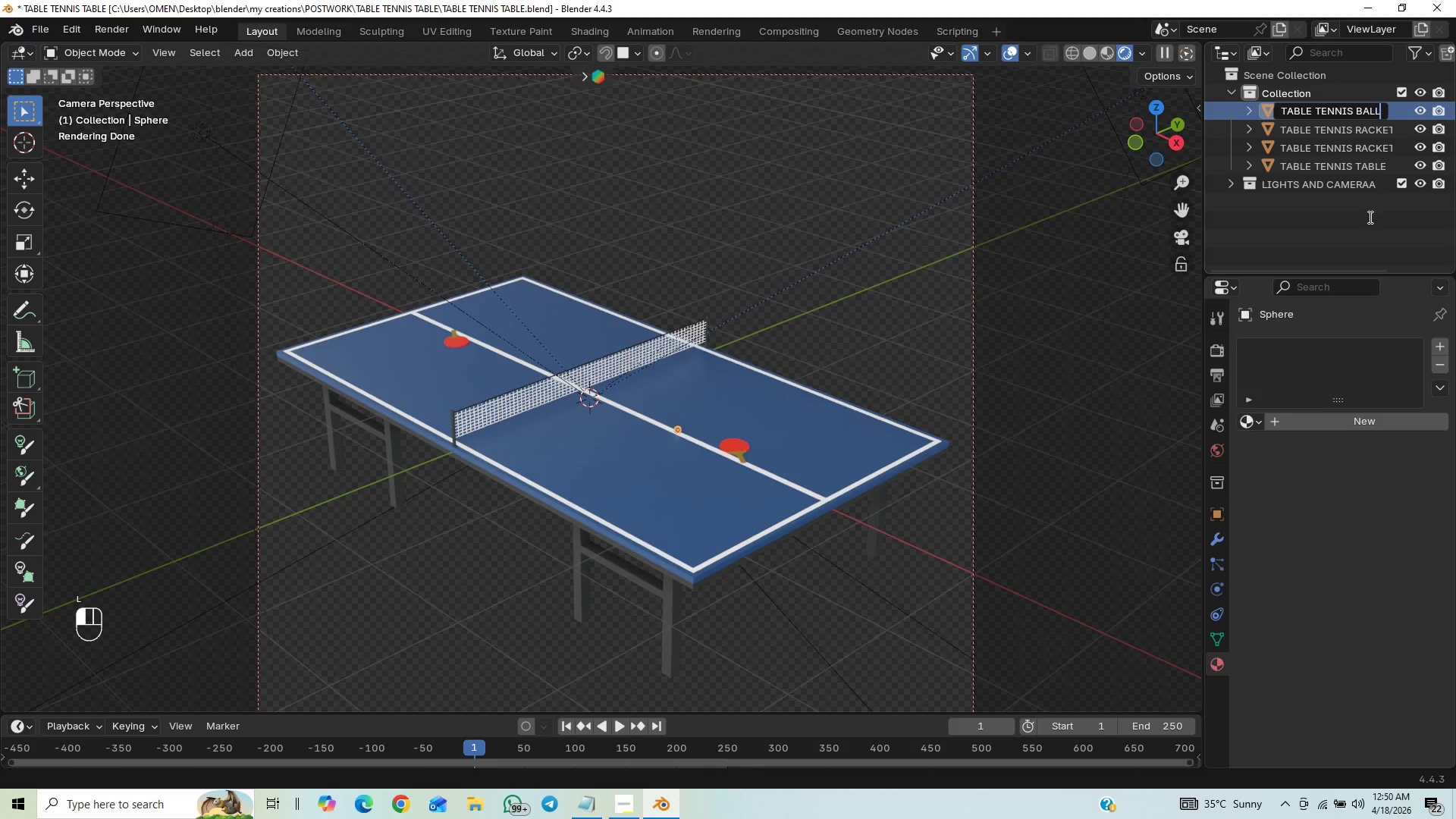 
left_click([611, 811])